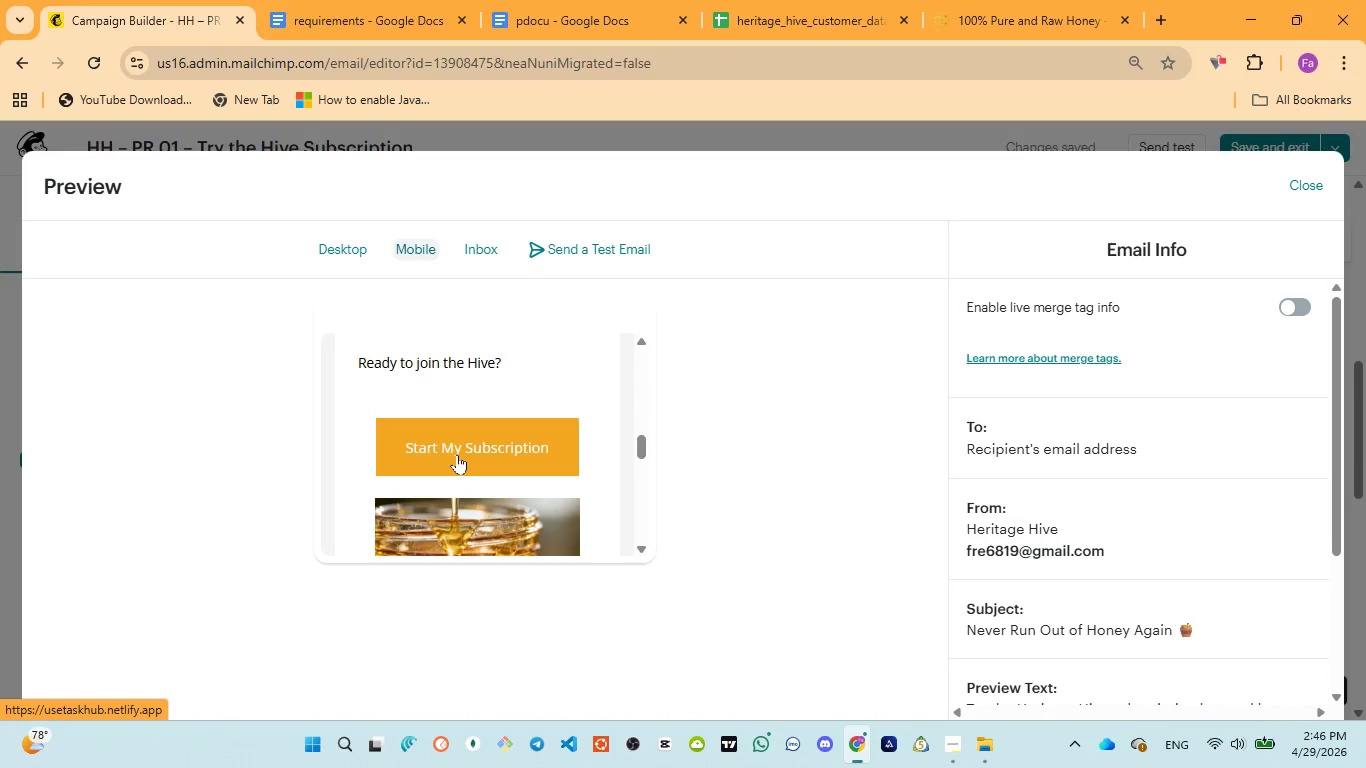 
scroll: coordinate [457, 454], scroll_direction: down, amount: 1.0
 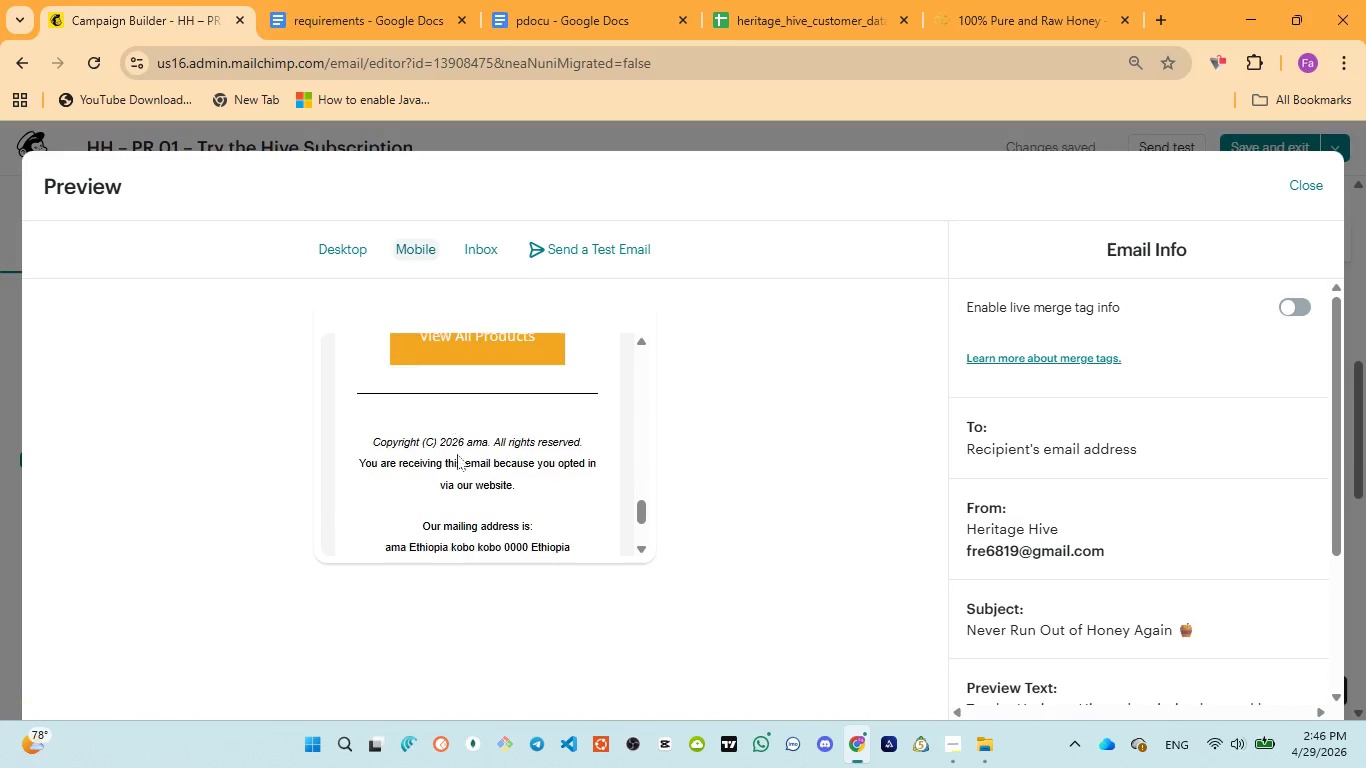 
scroll: coordinate [457, 454], scroll_direction: up, amount: 4.0
 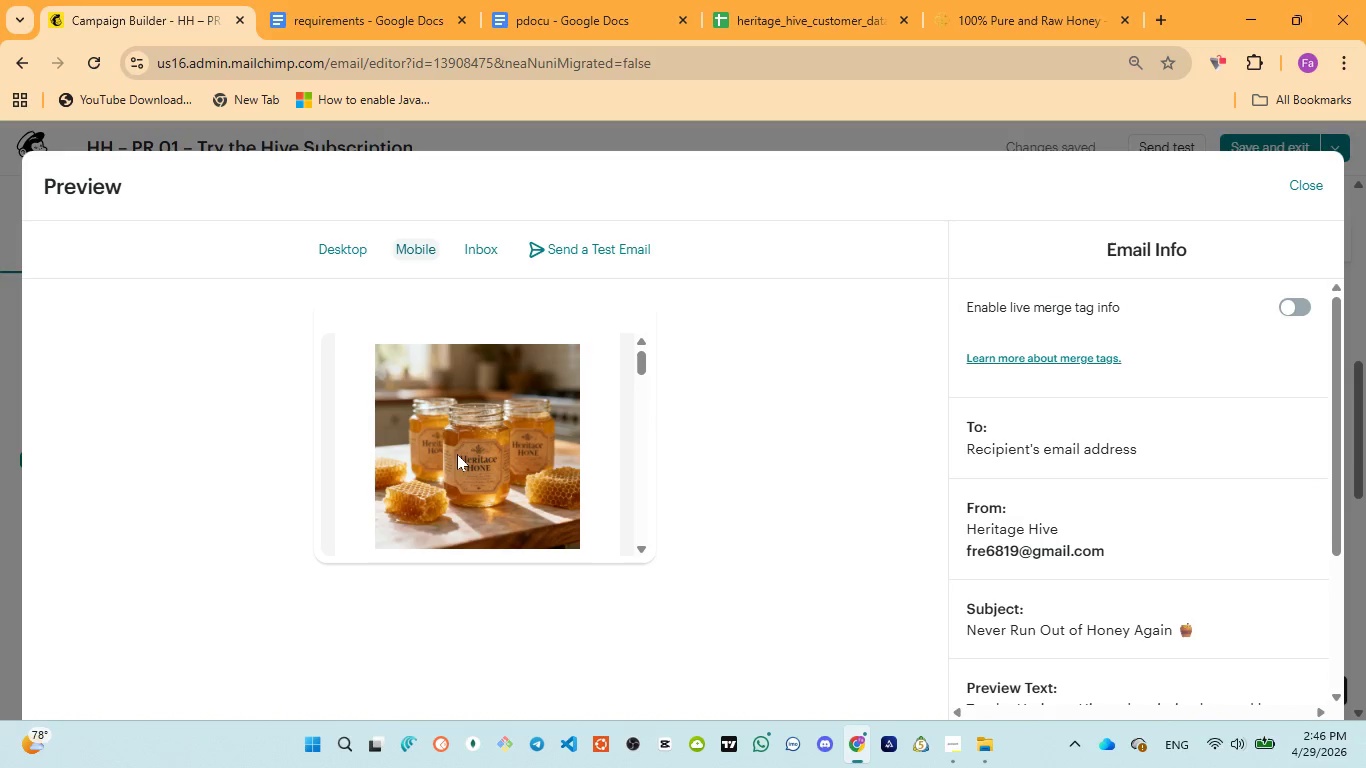 
left_click([362, 253])
 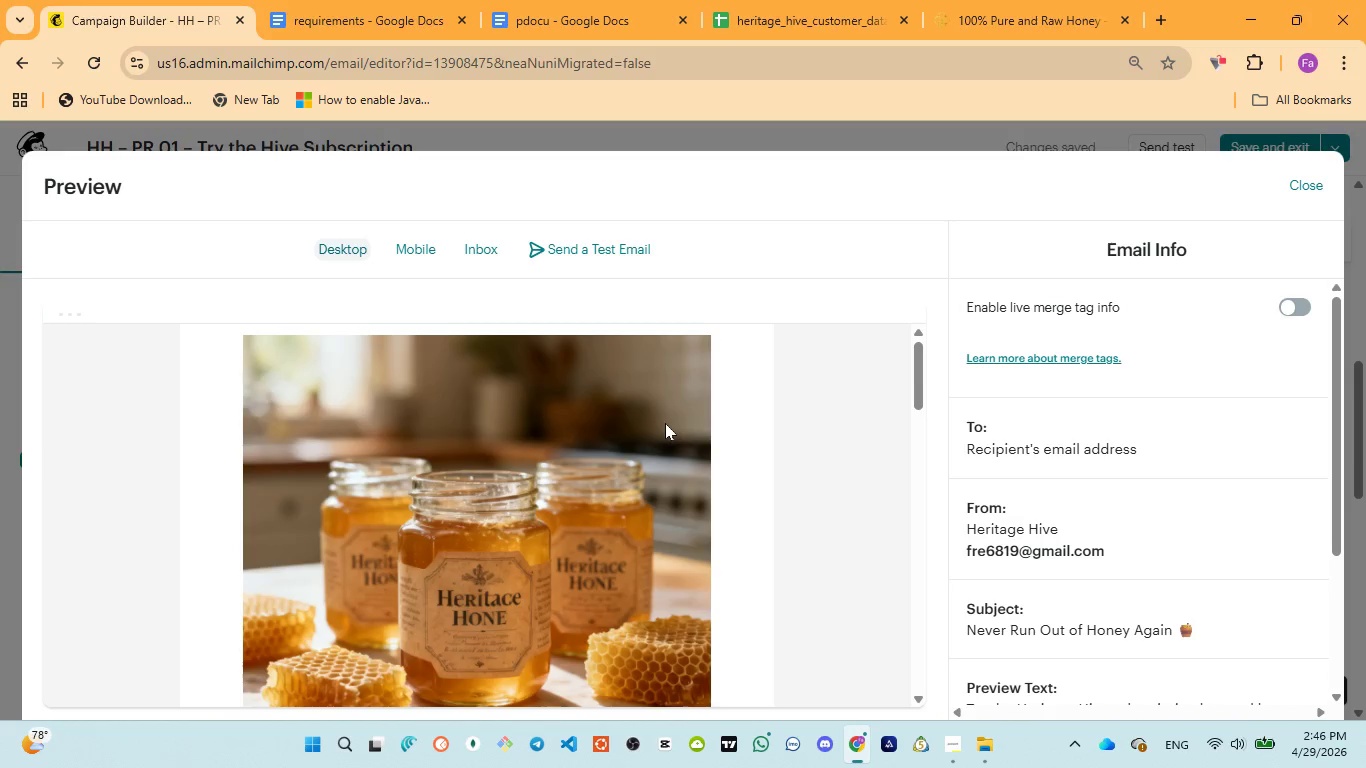 
wait(14.45)
 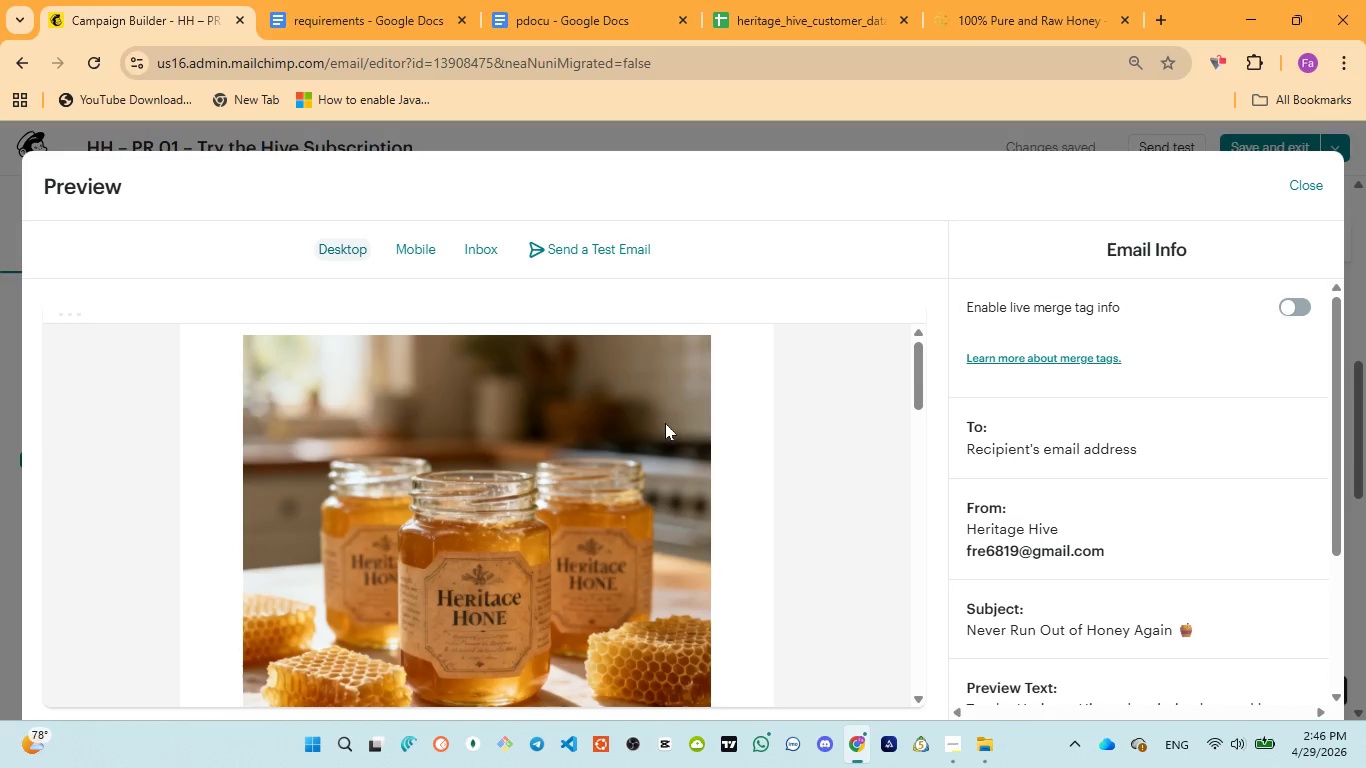 
scroll: coordinate [705, 427], scroll_direction: down, amount: 6.0
 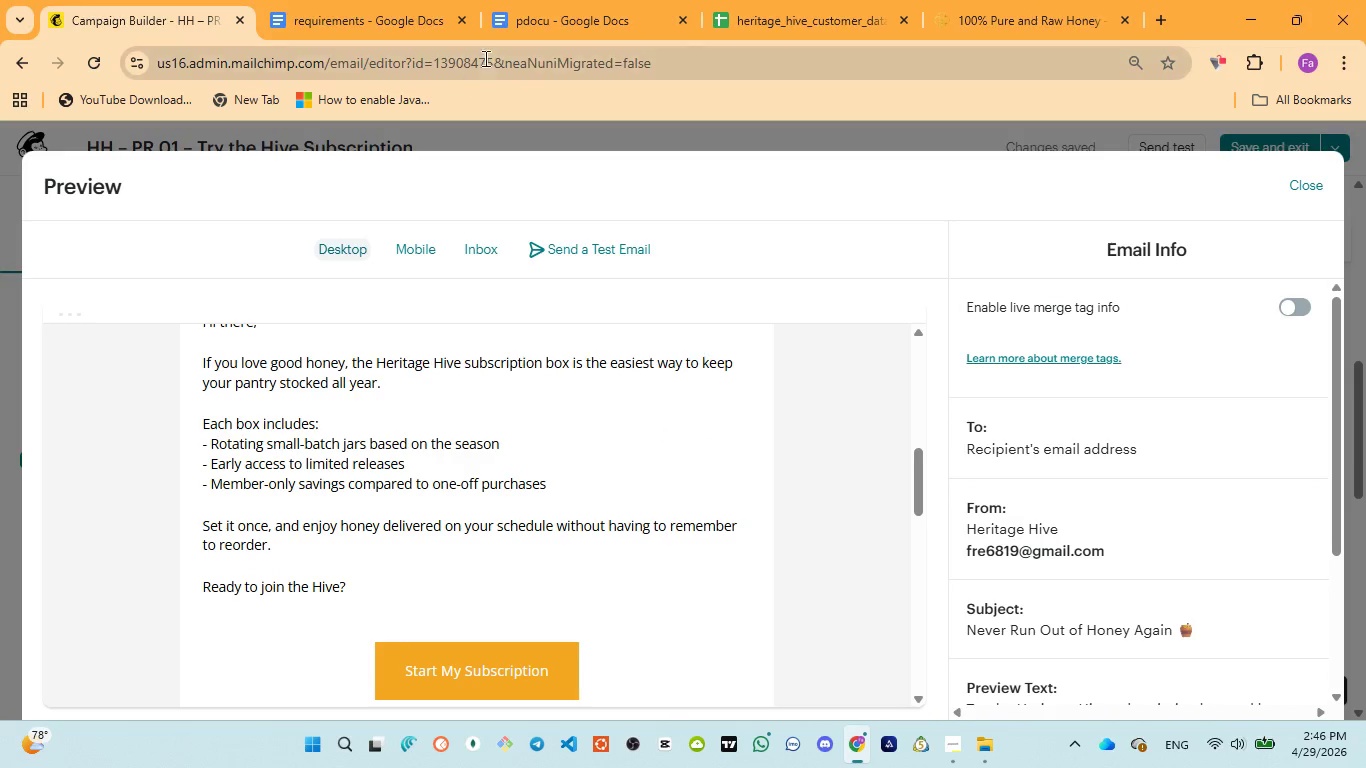 
left_click([536, 26])
 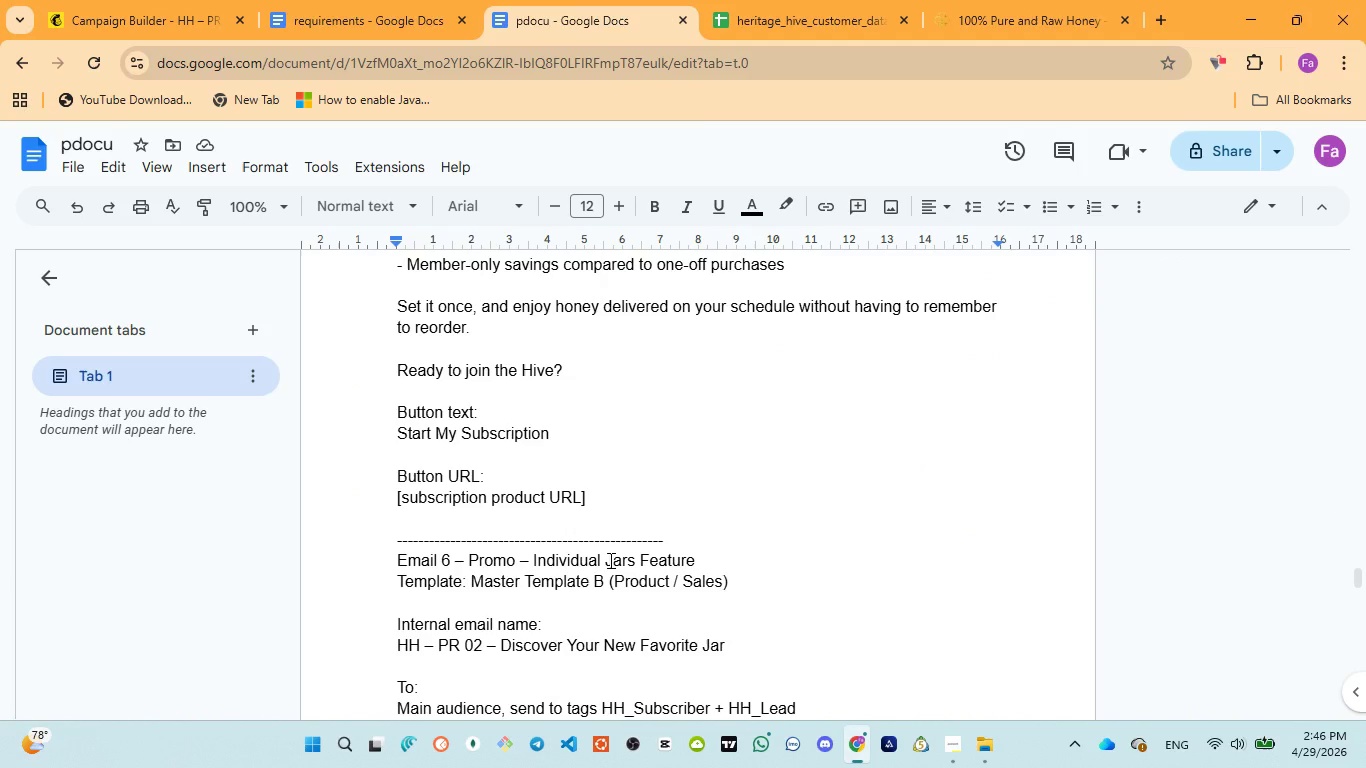 
scroll: coordinate [609, 560], scroll_direction: up, amount: 2.0
 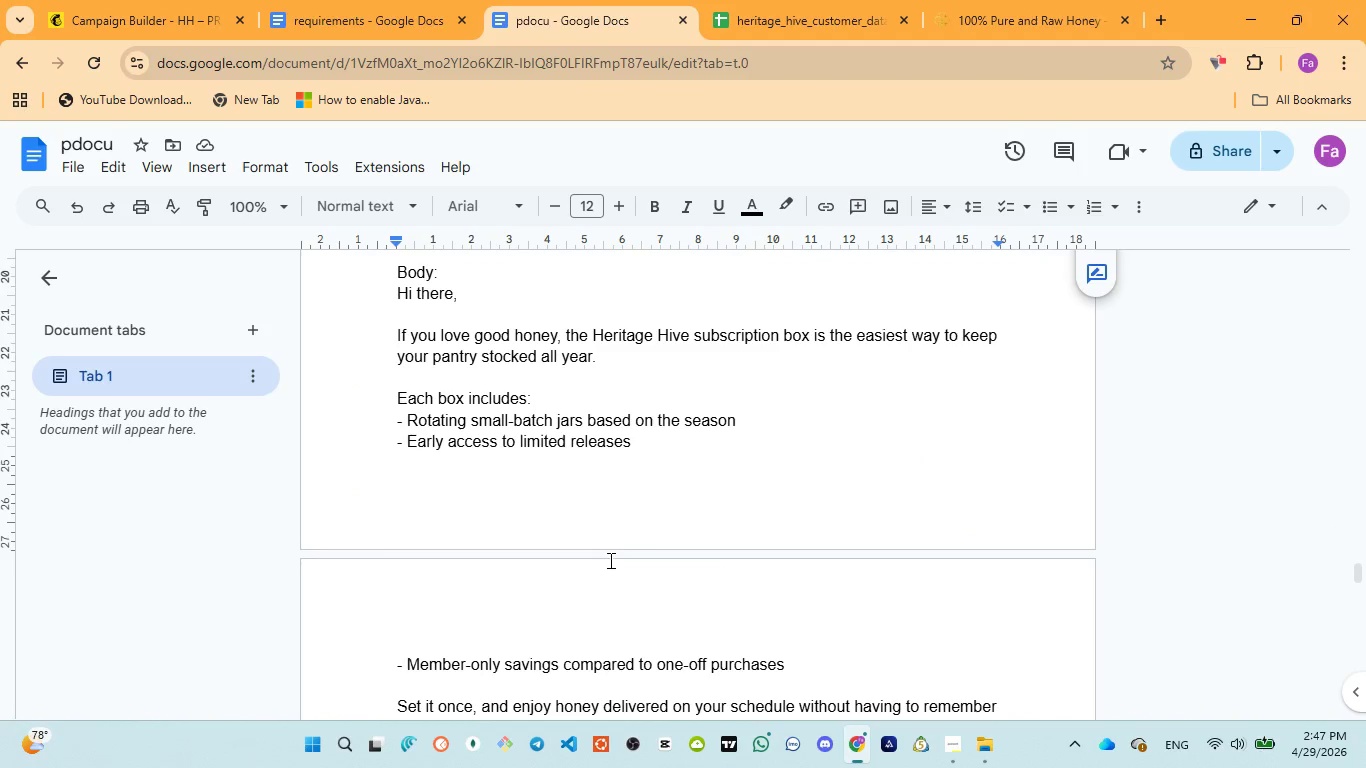 
scroll: coordinate [608, 562], scroll_direction: down, amount: 1.0
 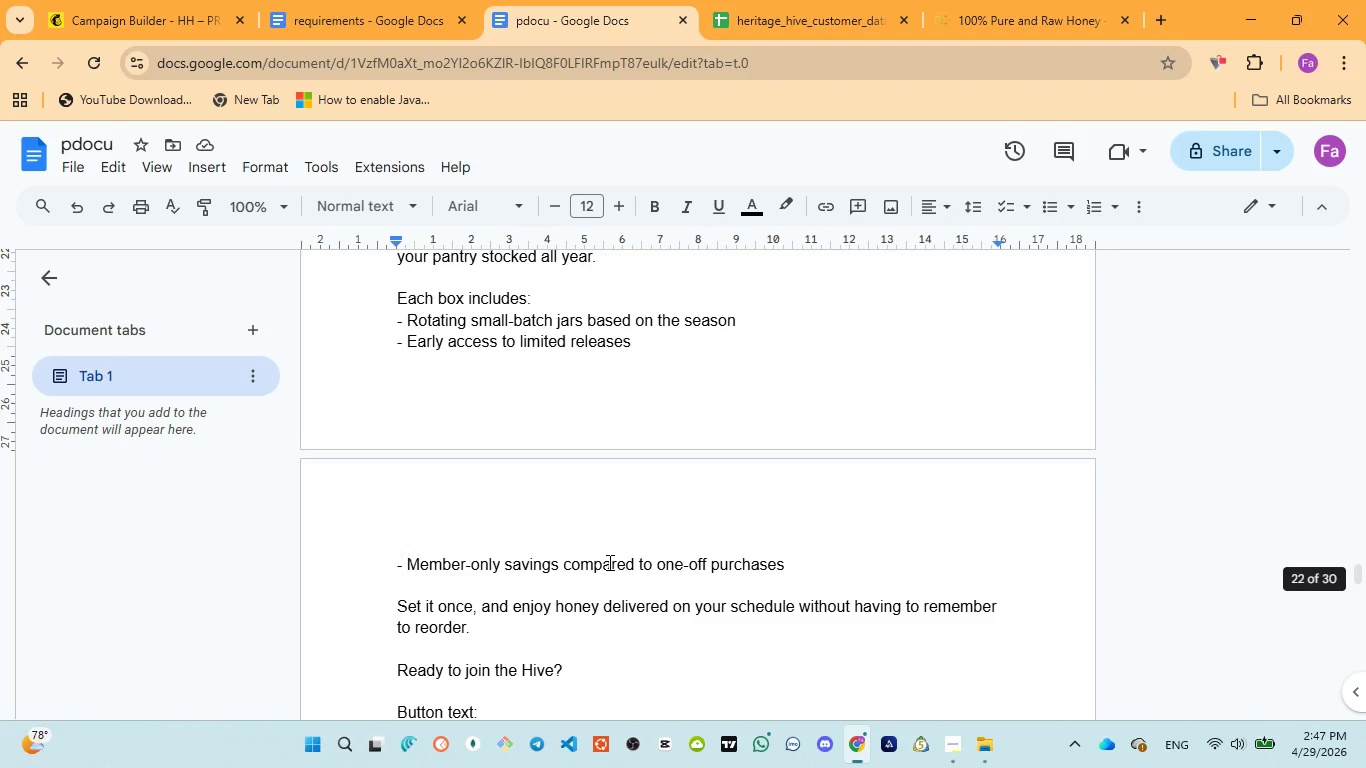 
scroll: coordinate [608, 562], scroll_direction: up, amount: 2.0
 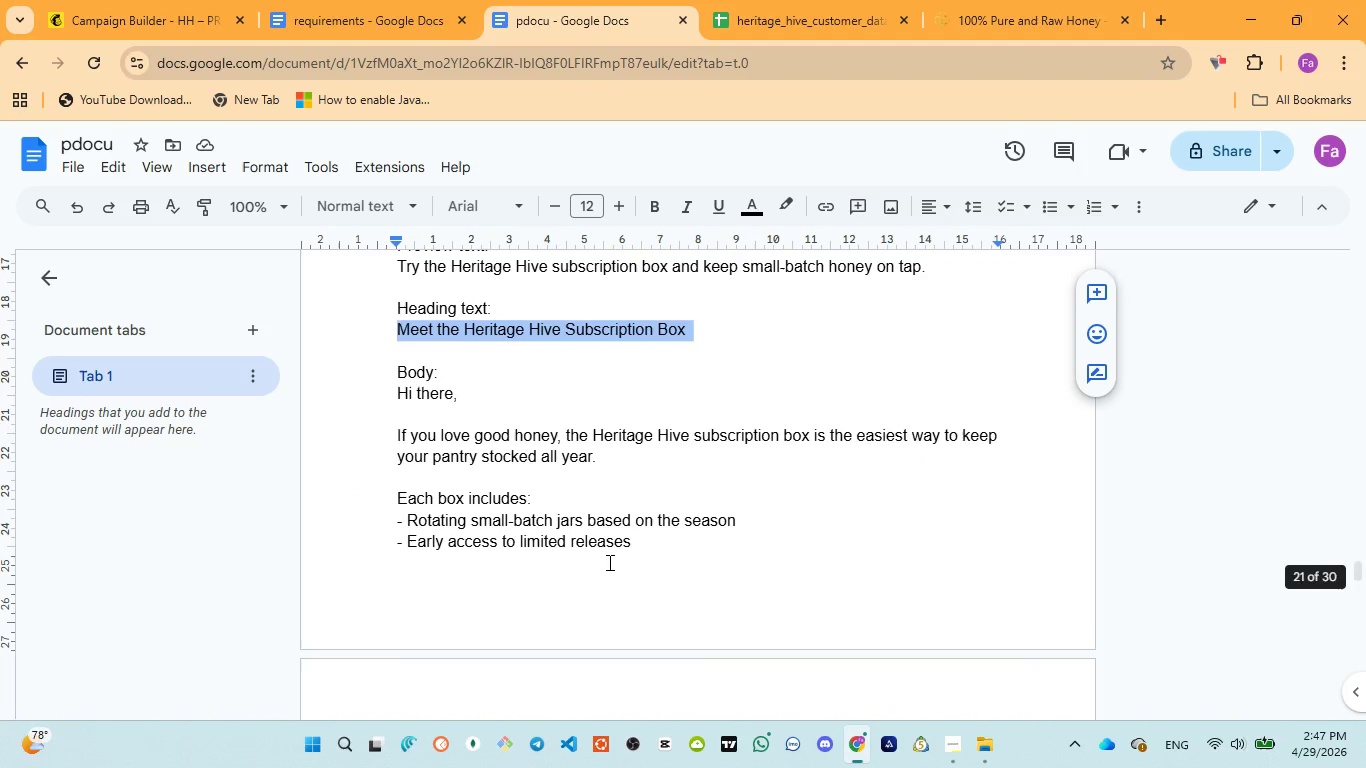 
scroll: coordinate [607, 563], scroll_direction: down, amount: 2.0
 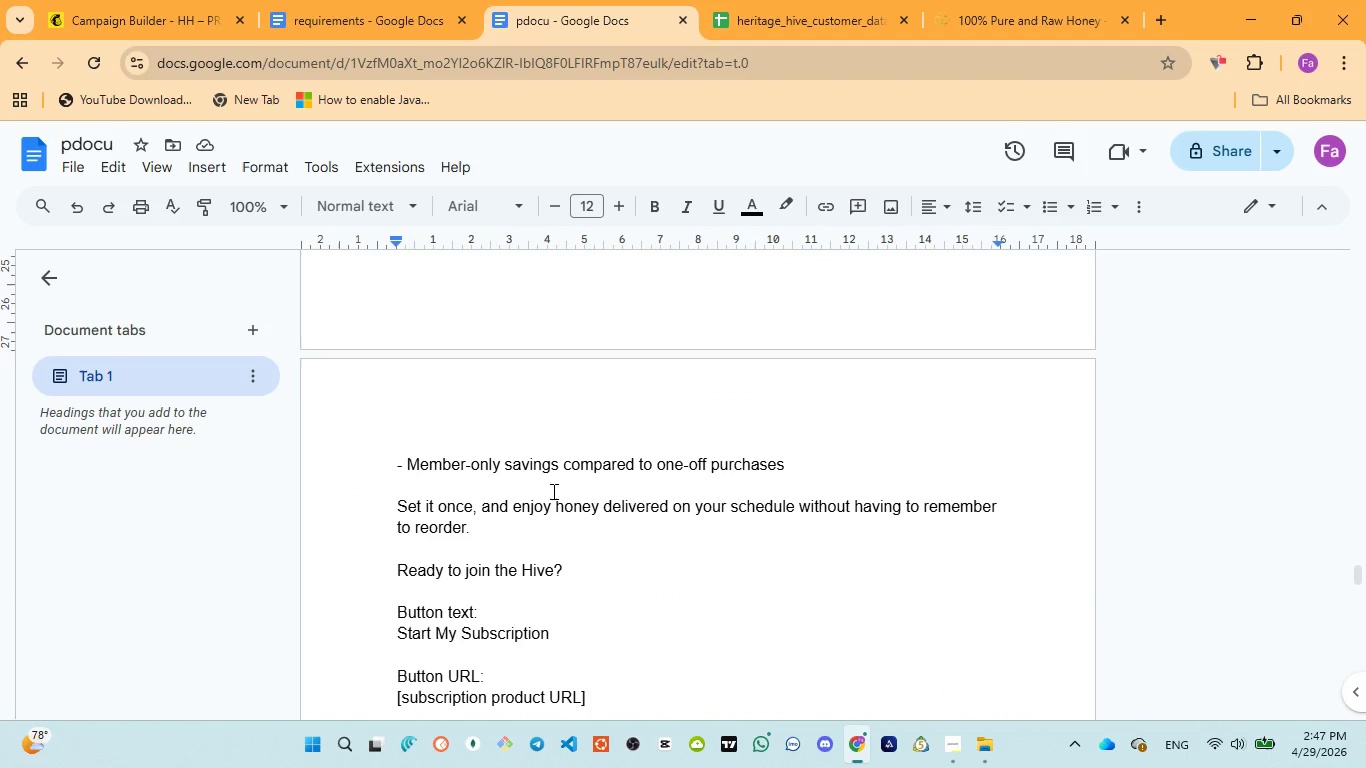 
left_click([93, 3])
 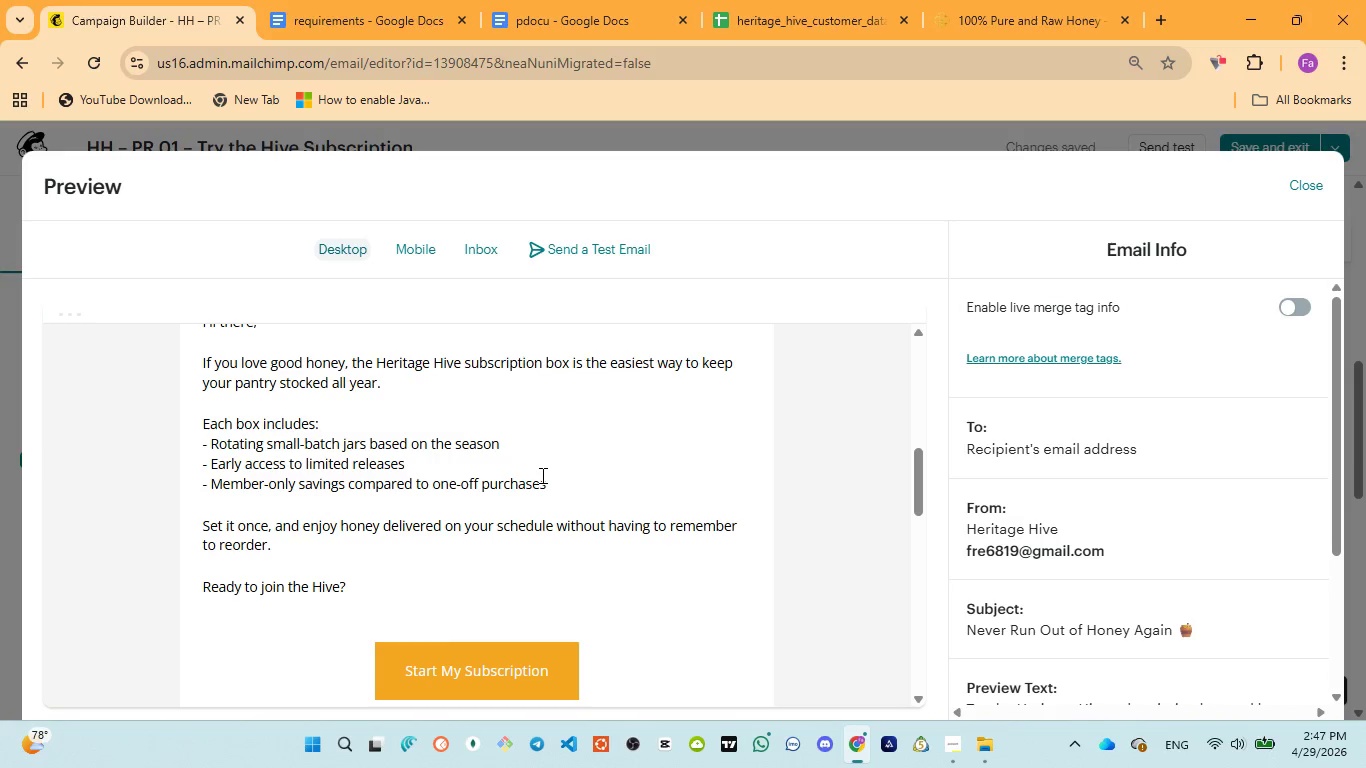 
wait(5.31)
 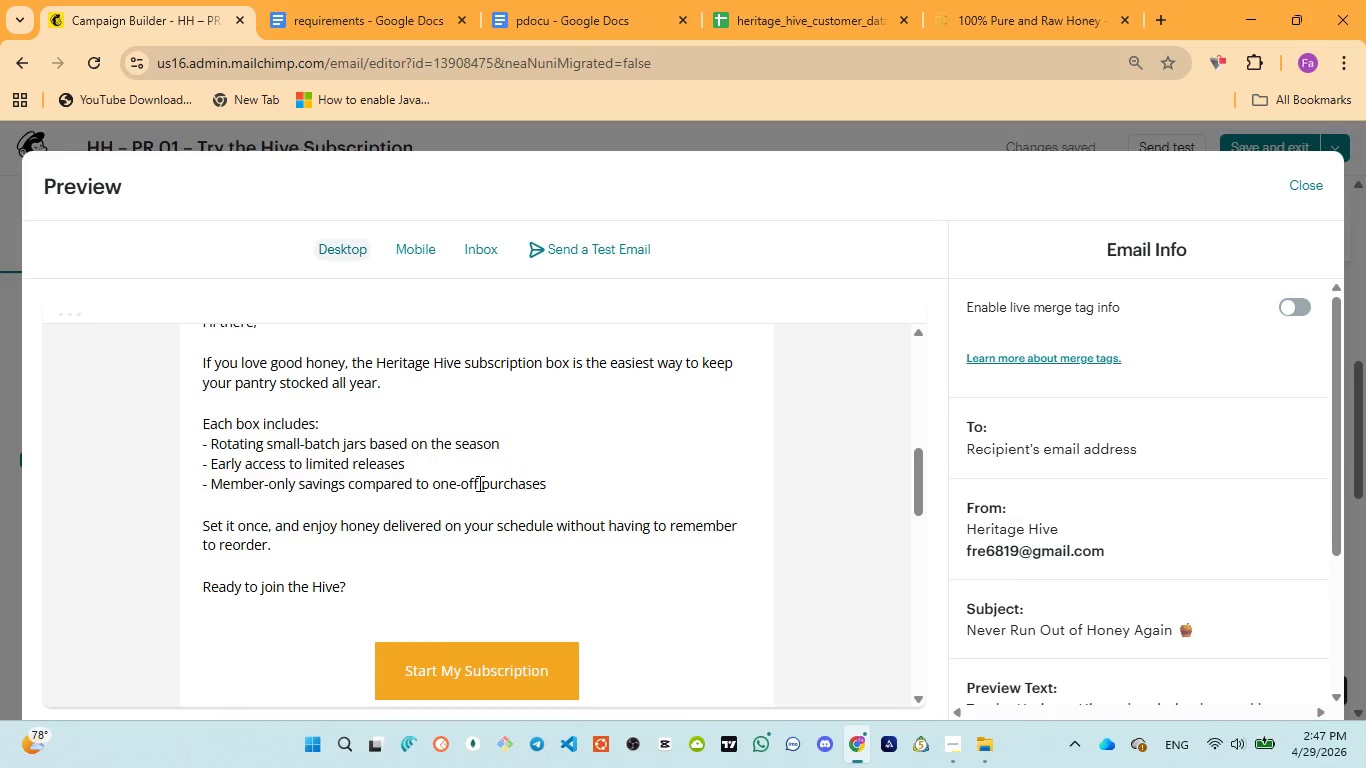 
scroll: coordinate [659, 504], scroll_direction: down, amount: 11.0
 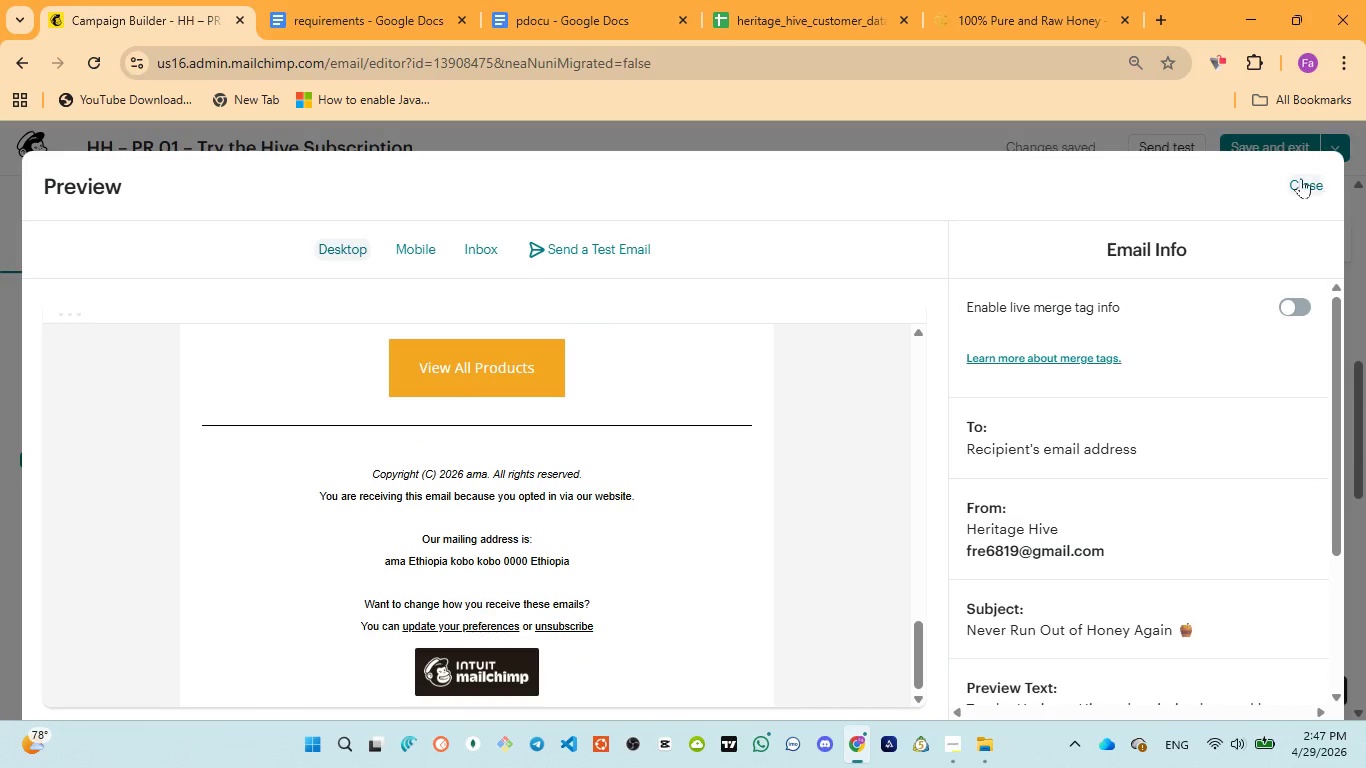 
left_click([1300, 179])
 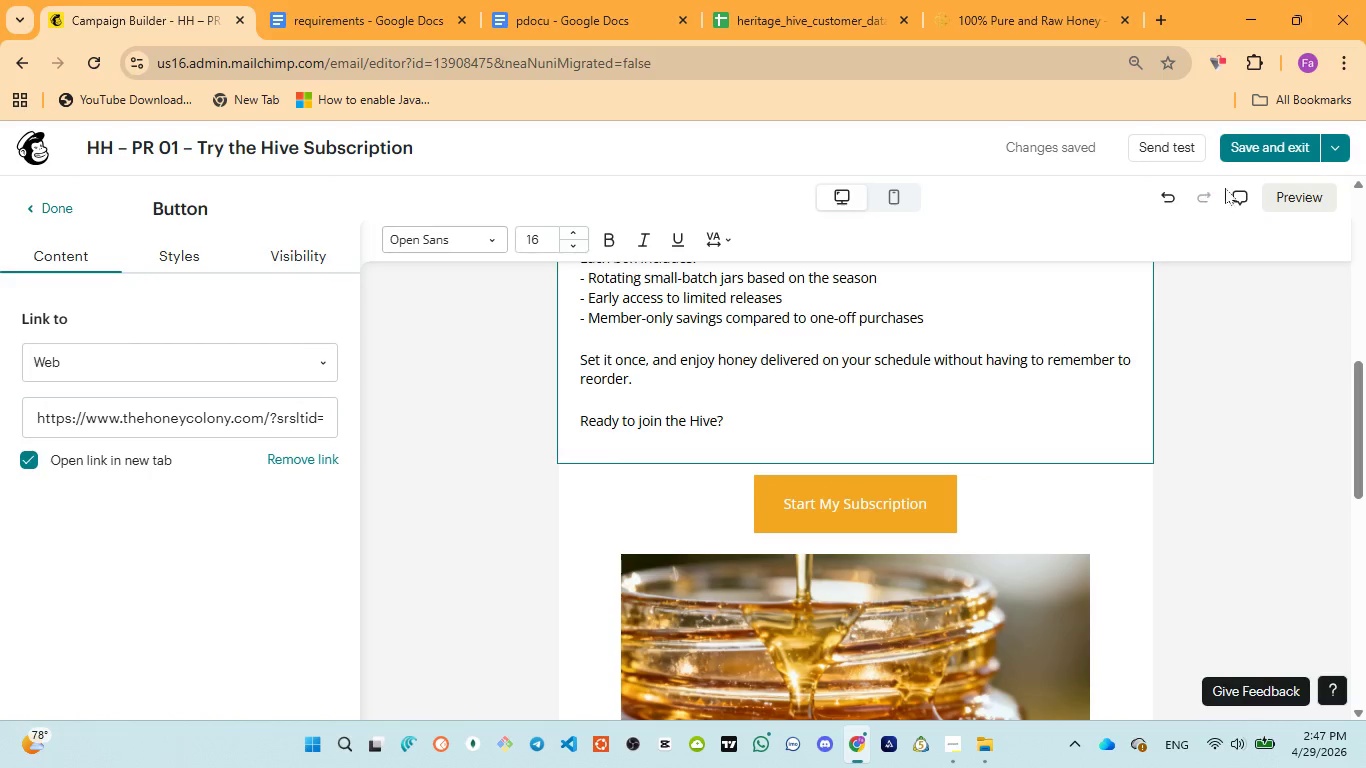 
left_click([1277, 148])
 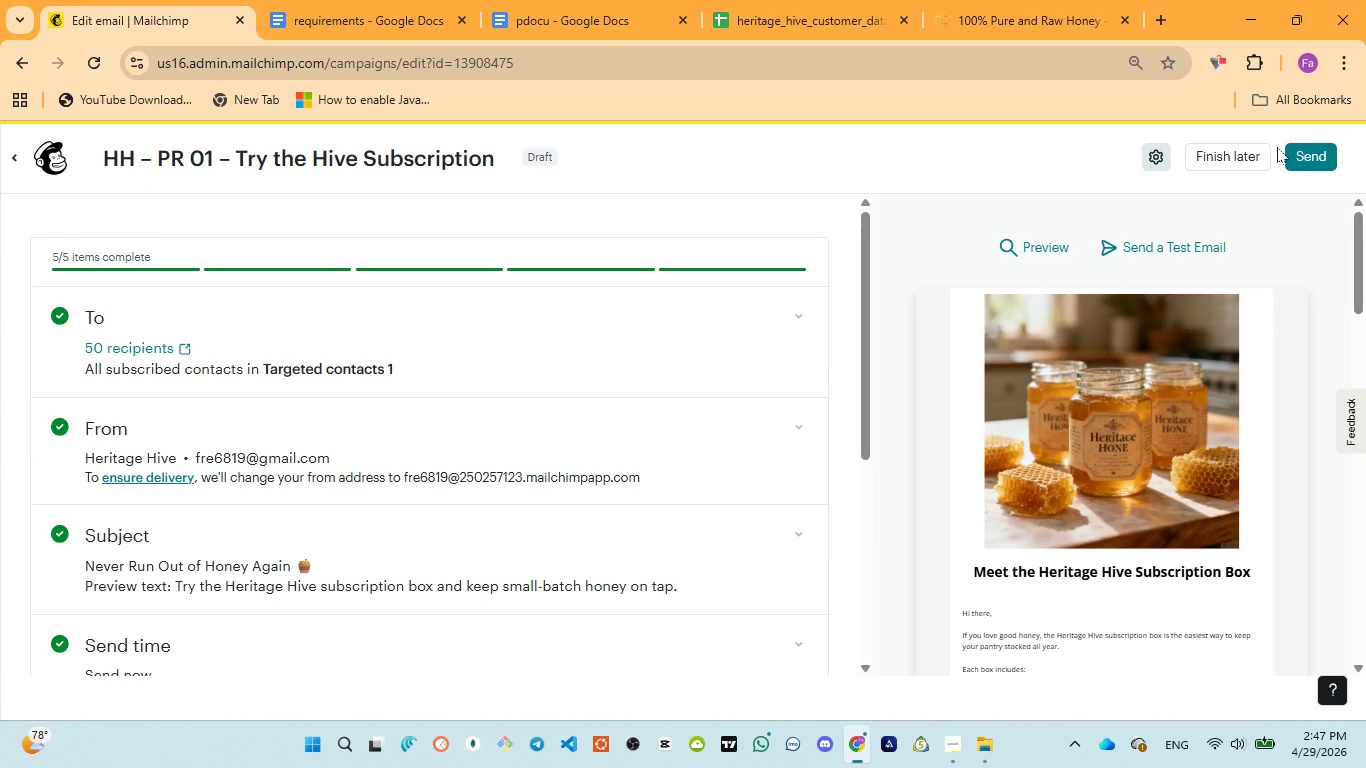 
wait(11.5)
 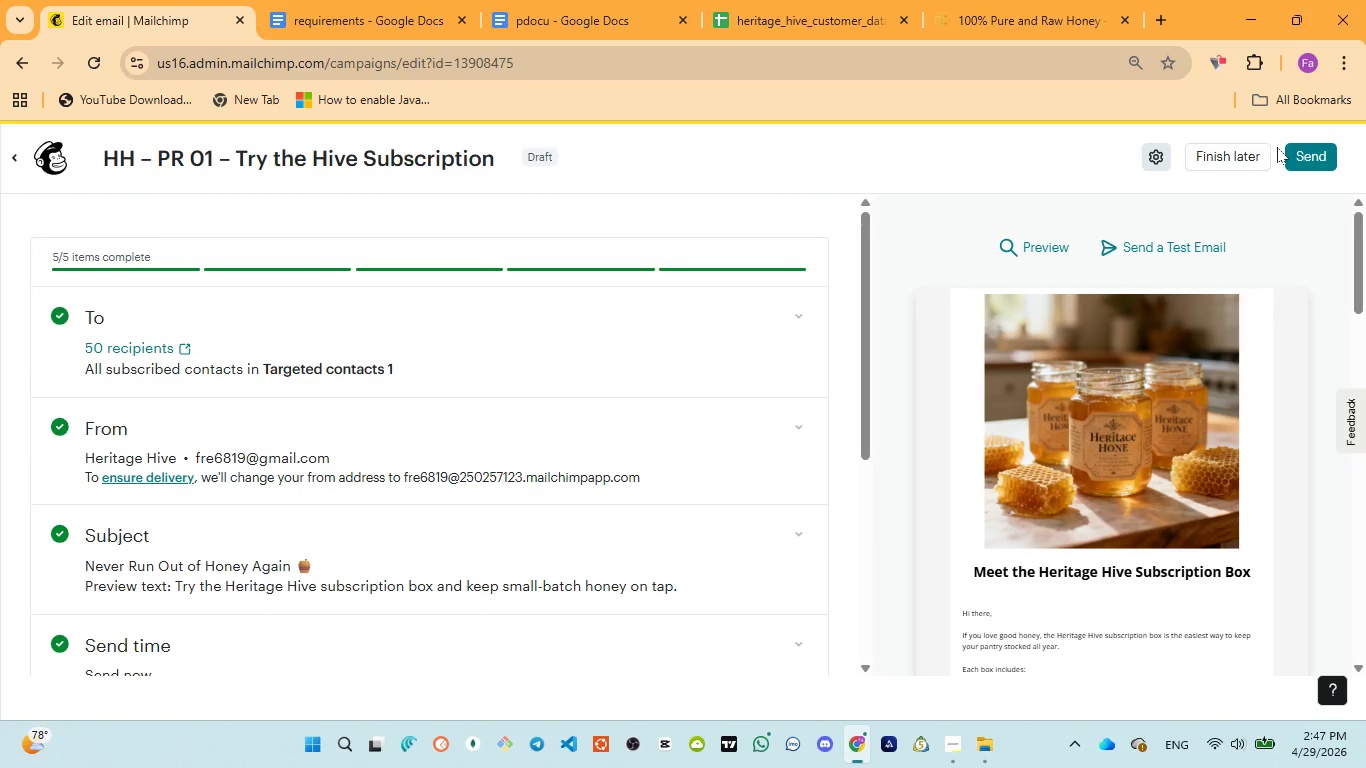 
scroll: coordinate [370, 523], scroll_direction: down, amount: 2.0
 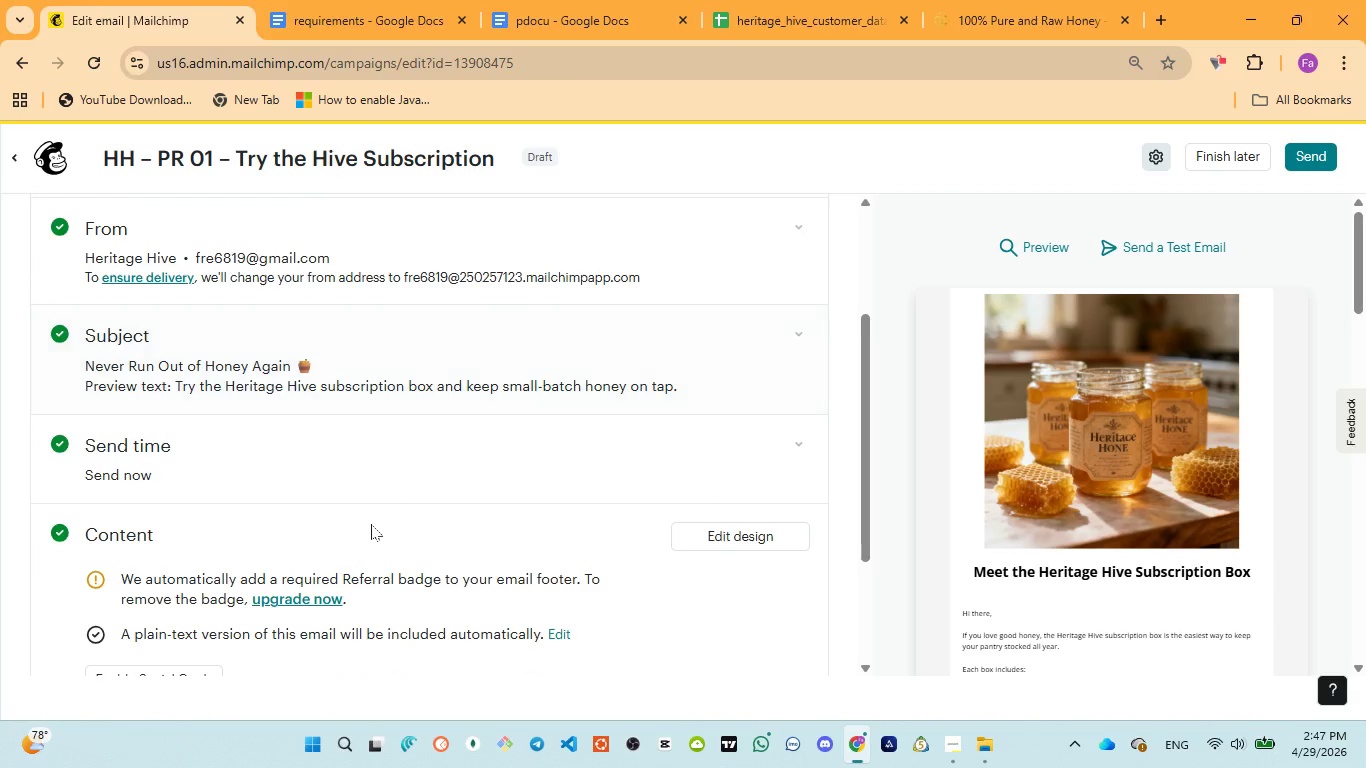 
scroll: coordinate [372, 525], scroll_direction: up, amount: 7.0
 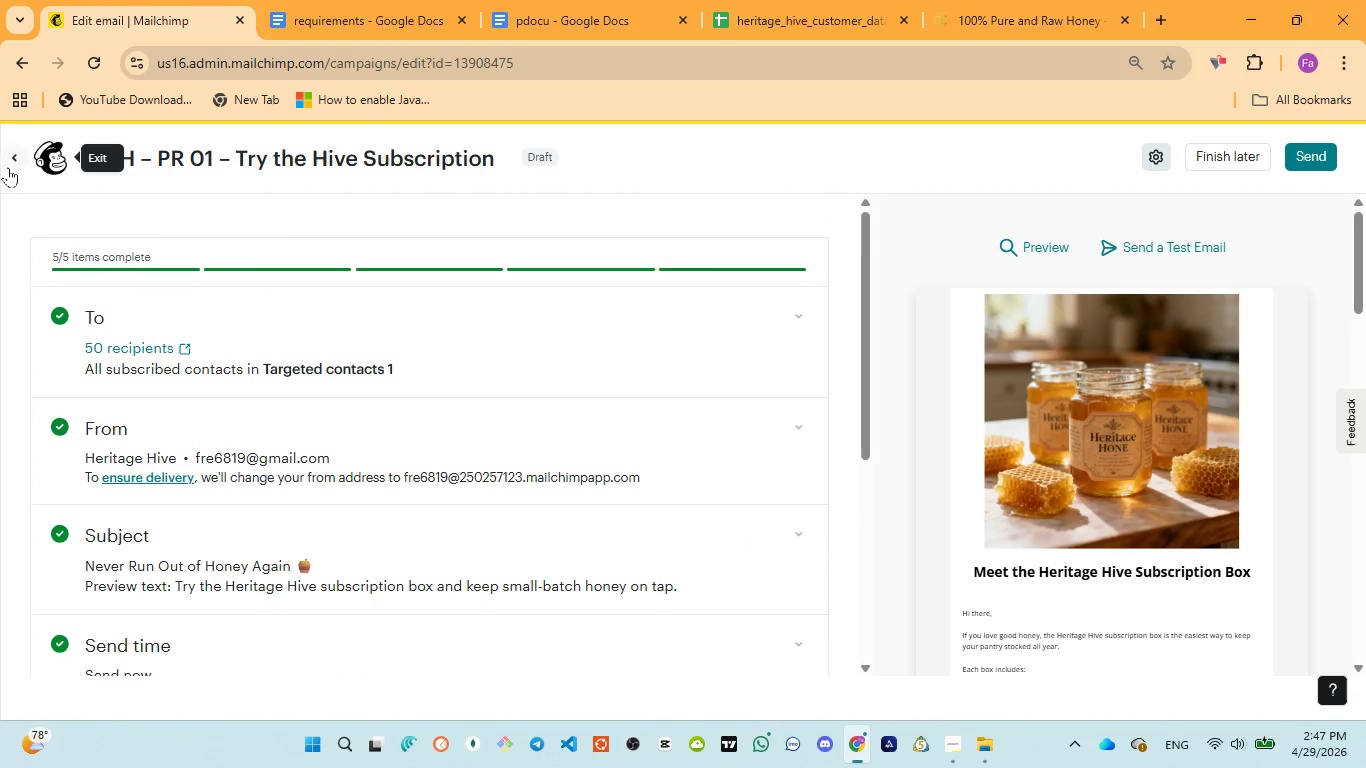 
left_click([12, 156])
 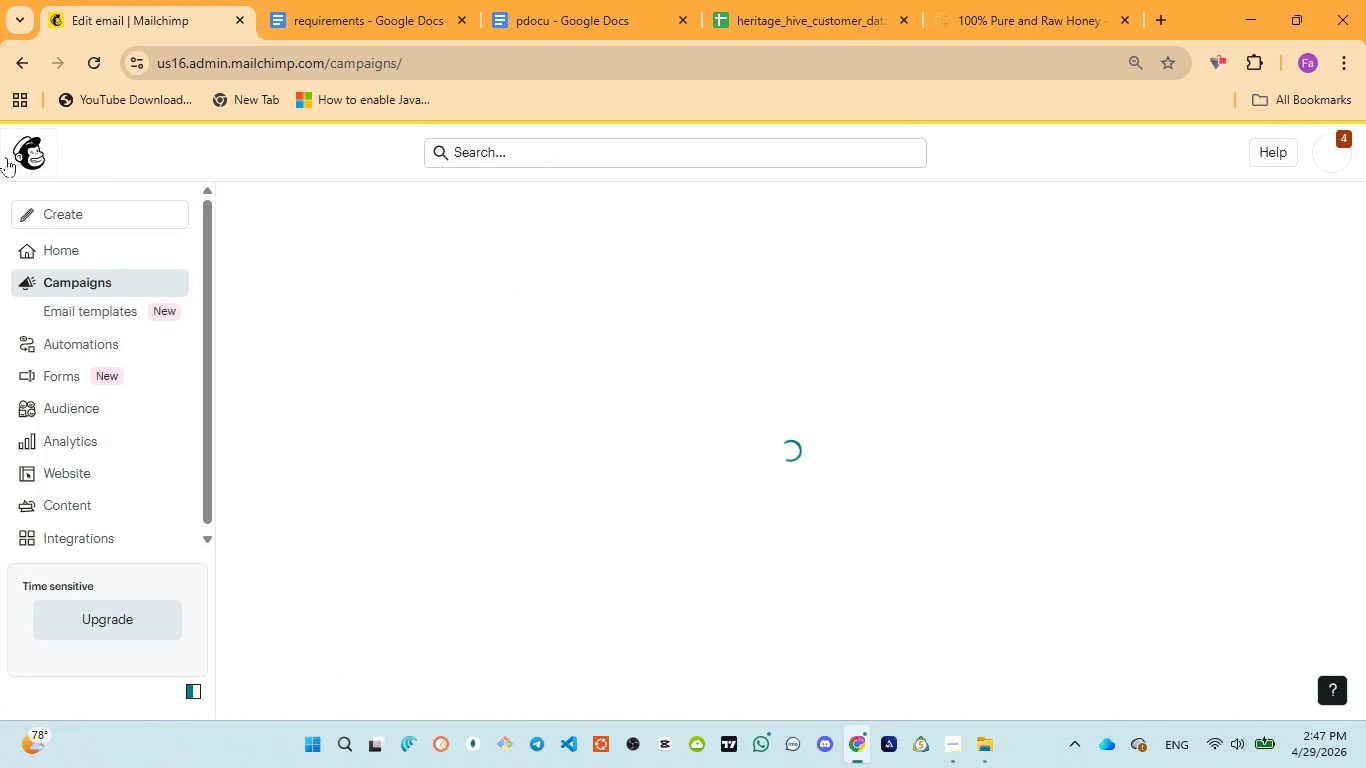 
mouse_move([447, 322])
 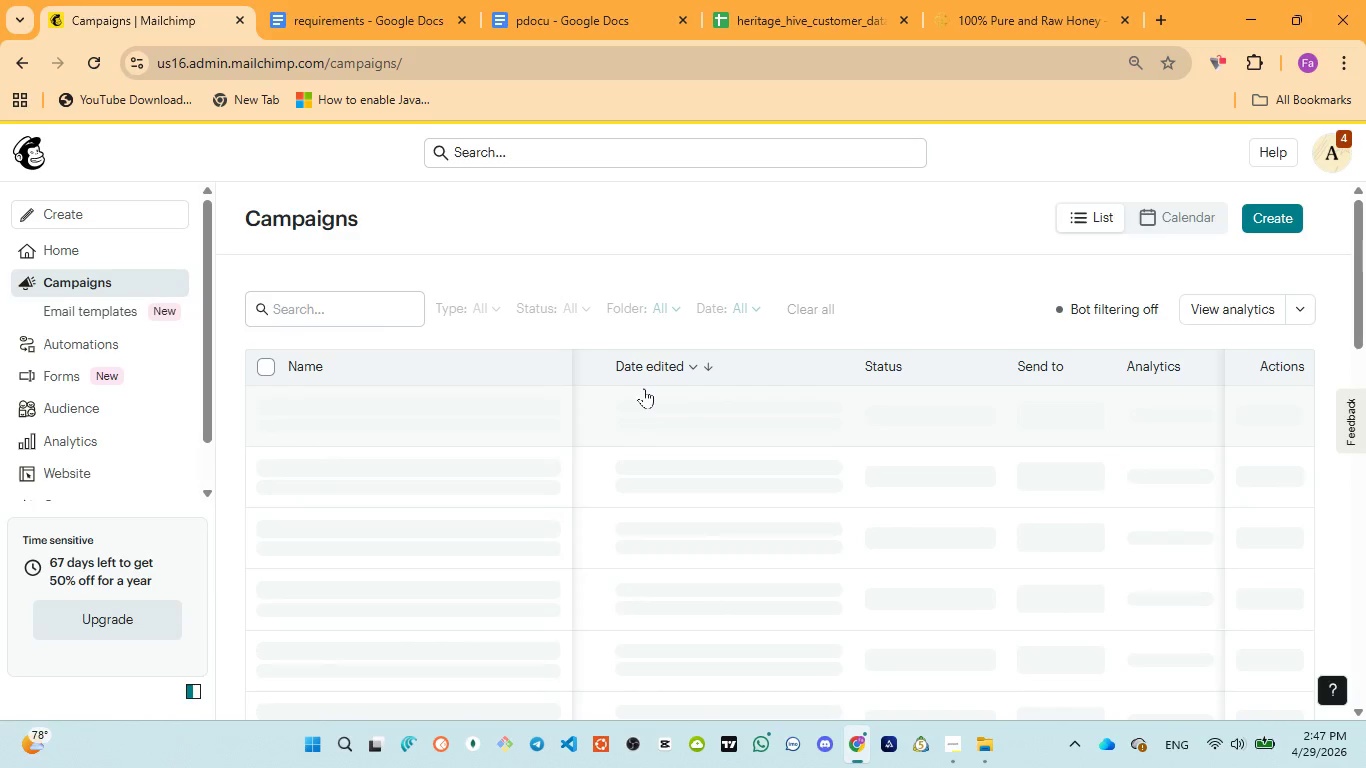 
left_click([341, 10])
 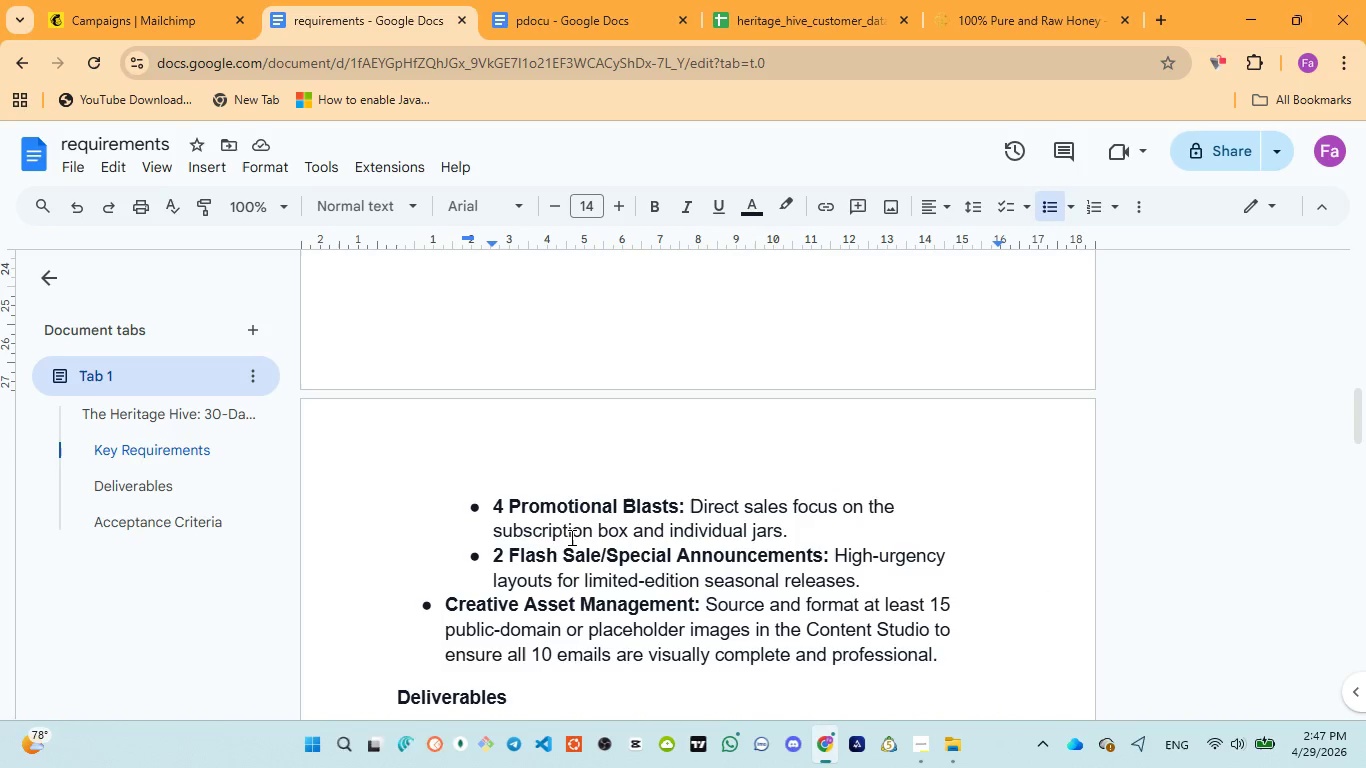 
scroll: coordinate [570, 539], scroll_direction: down, amount: 4.0
 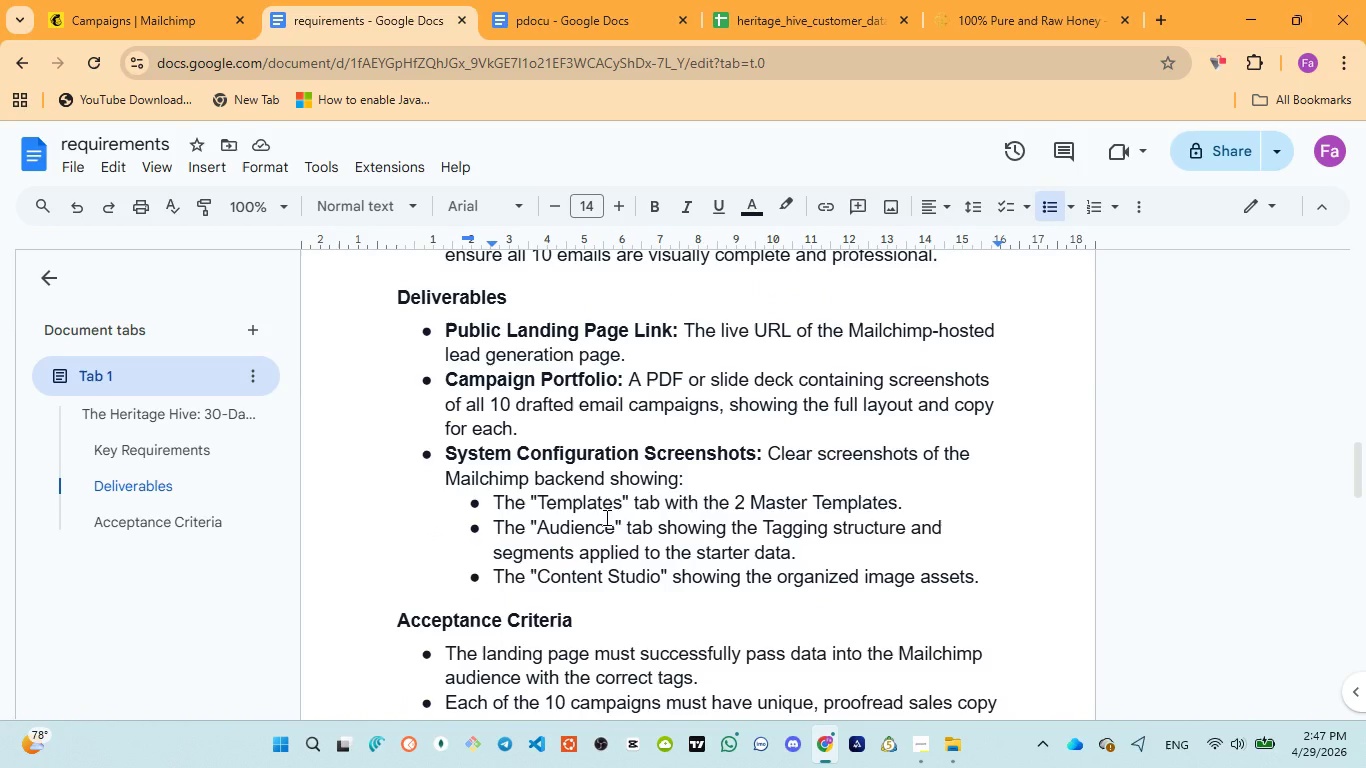 
wait(5.7)
 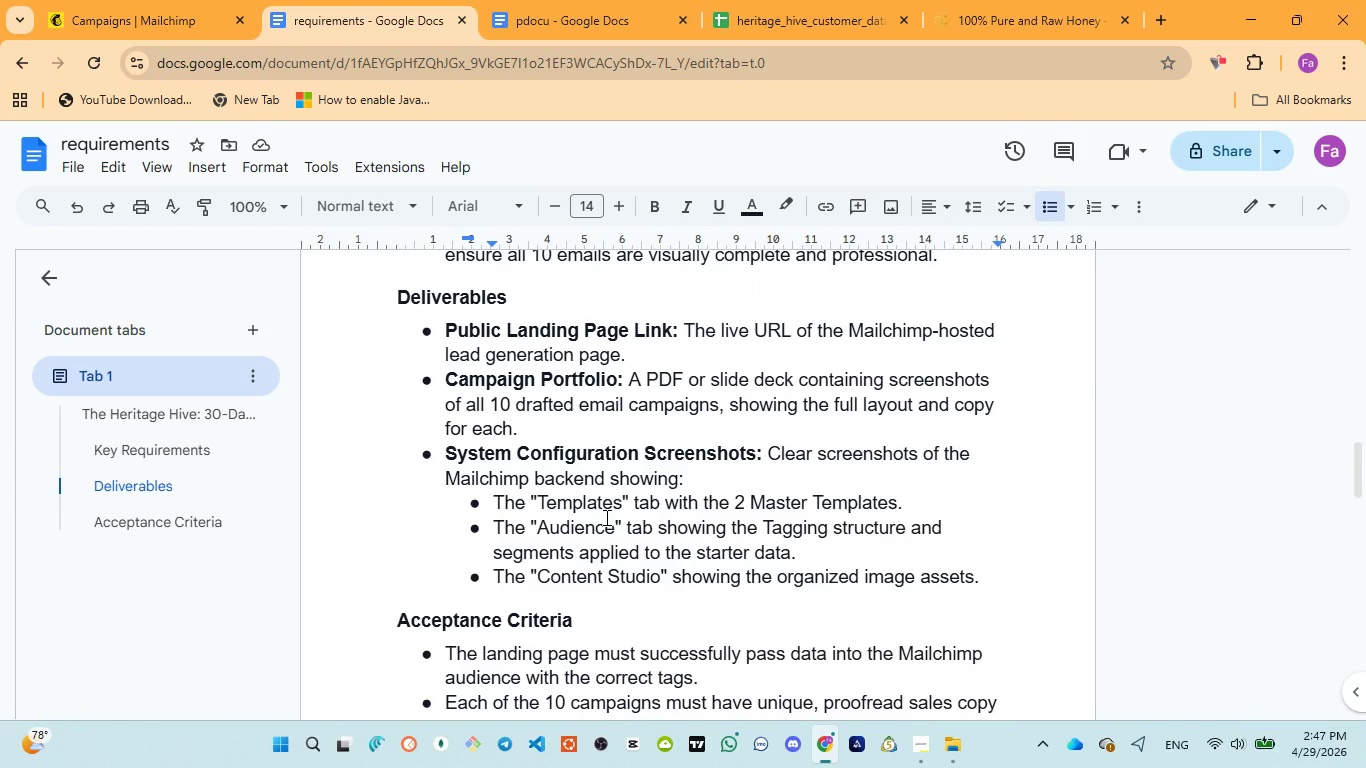 
left_click([89, 24])
 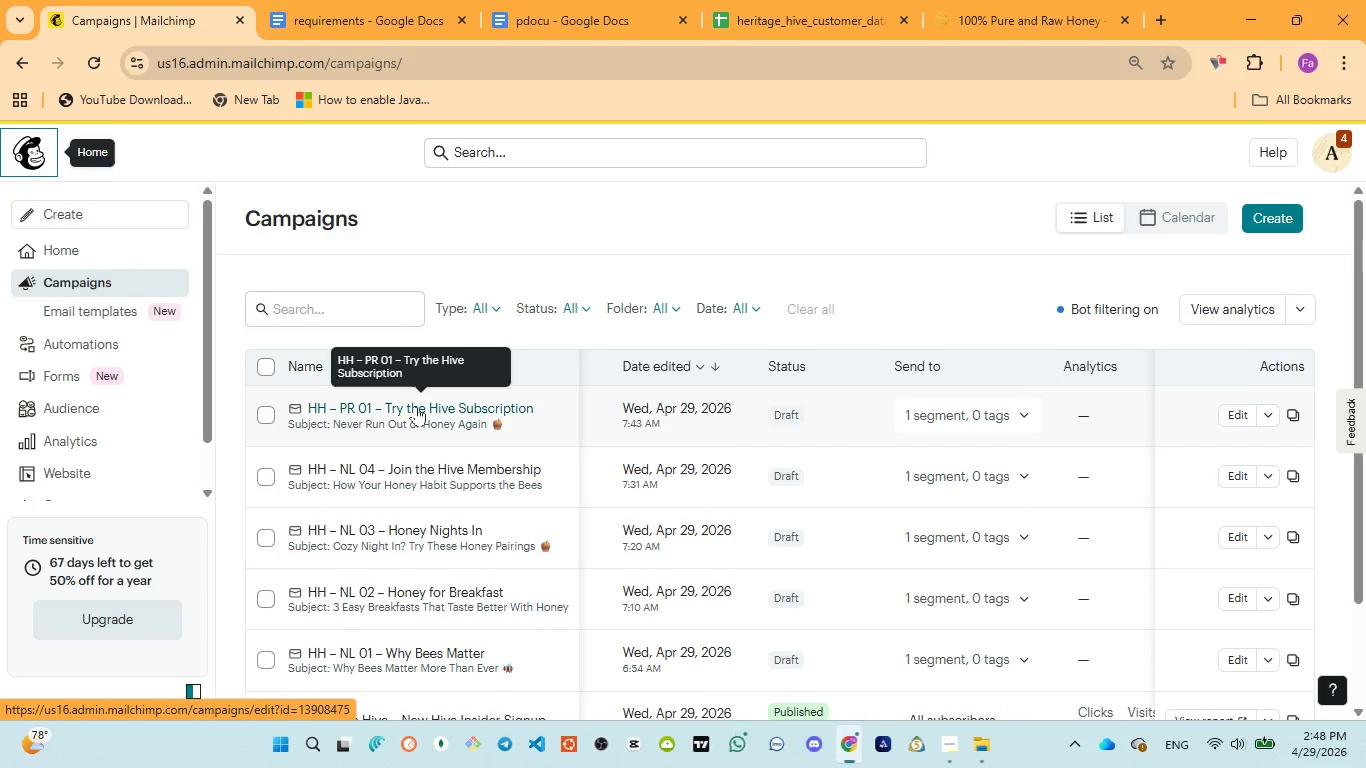 
left_click([421, 406])
 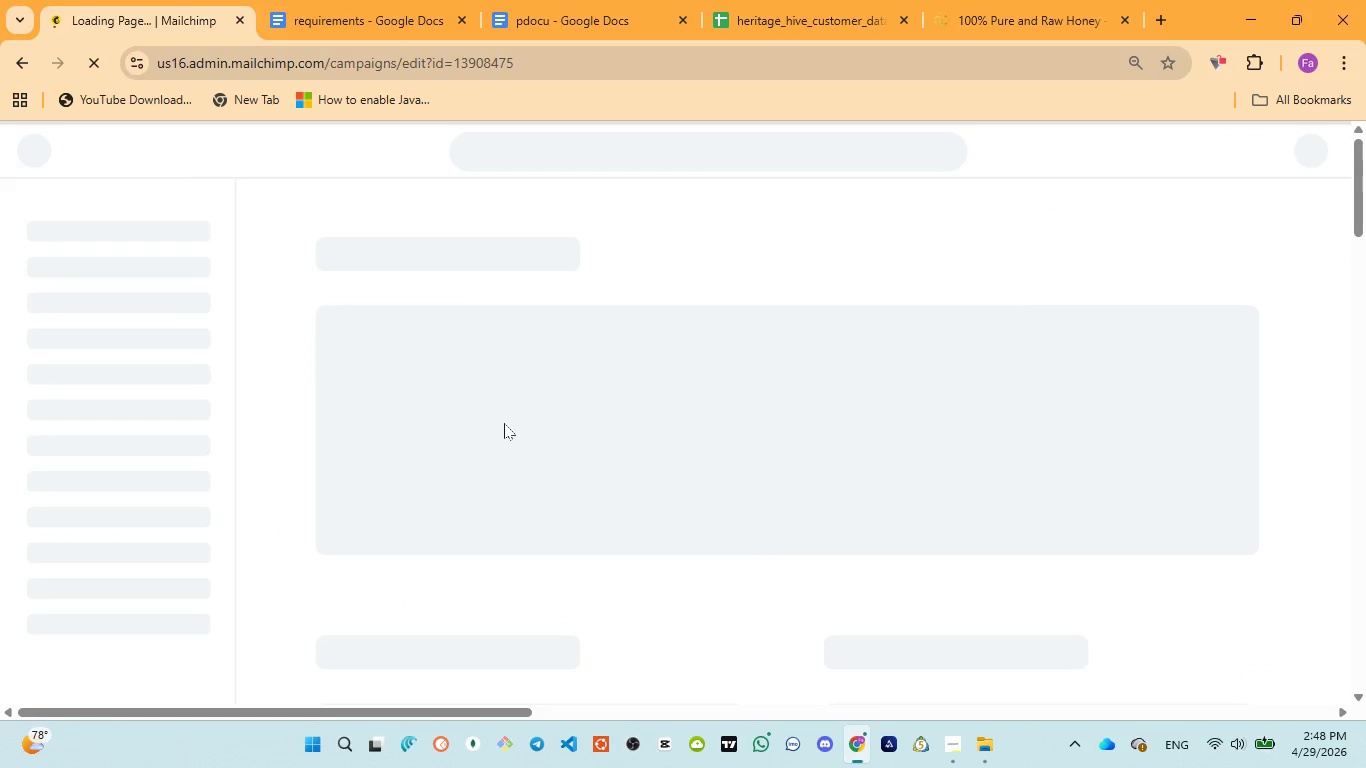 
wait(12.97)
 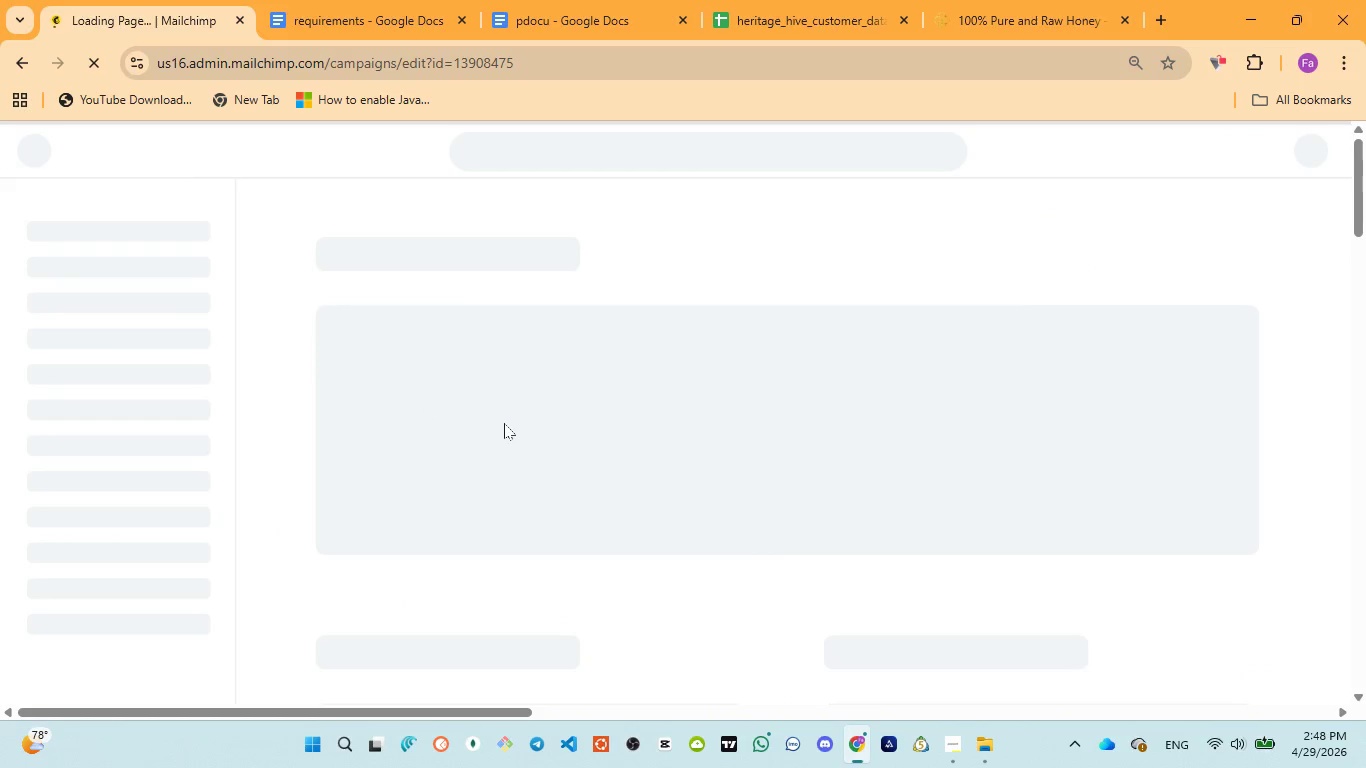 
scroll: coordinate [772, 529], scroll_direction: down, amount: 5.0
 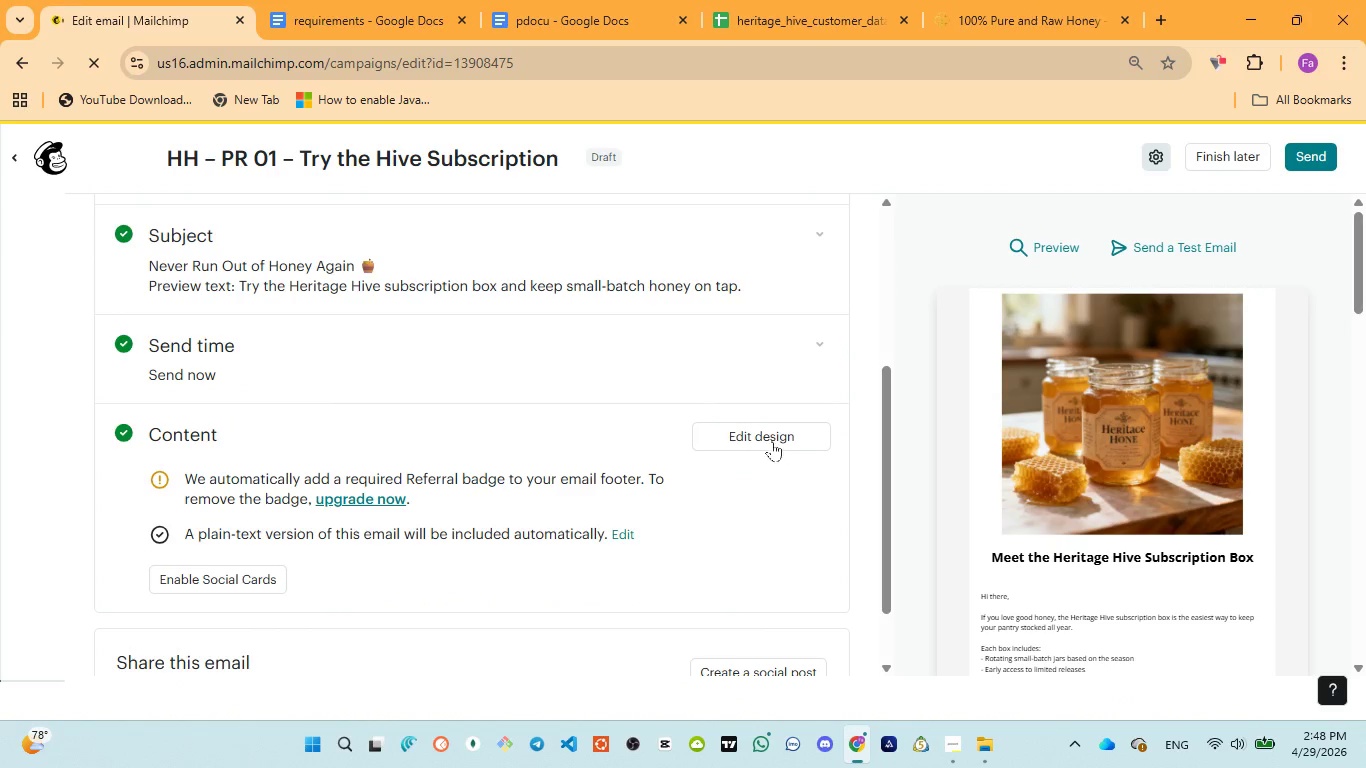 
left_click([772, 437])
 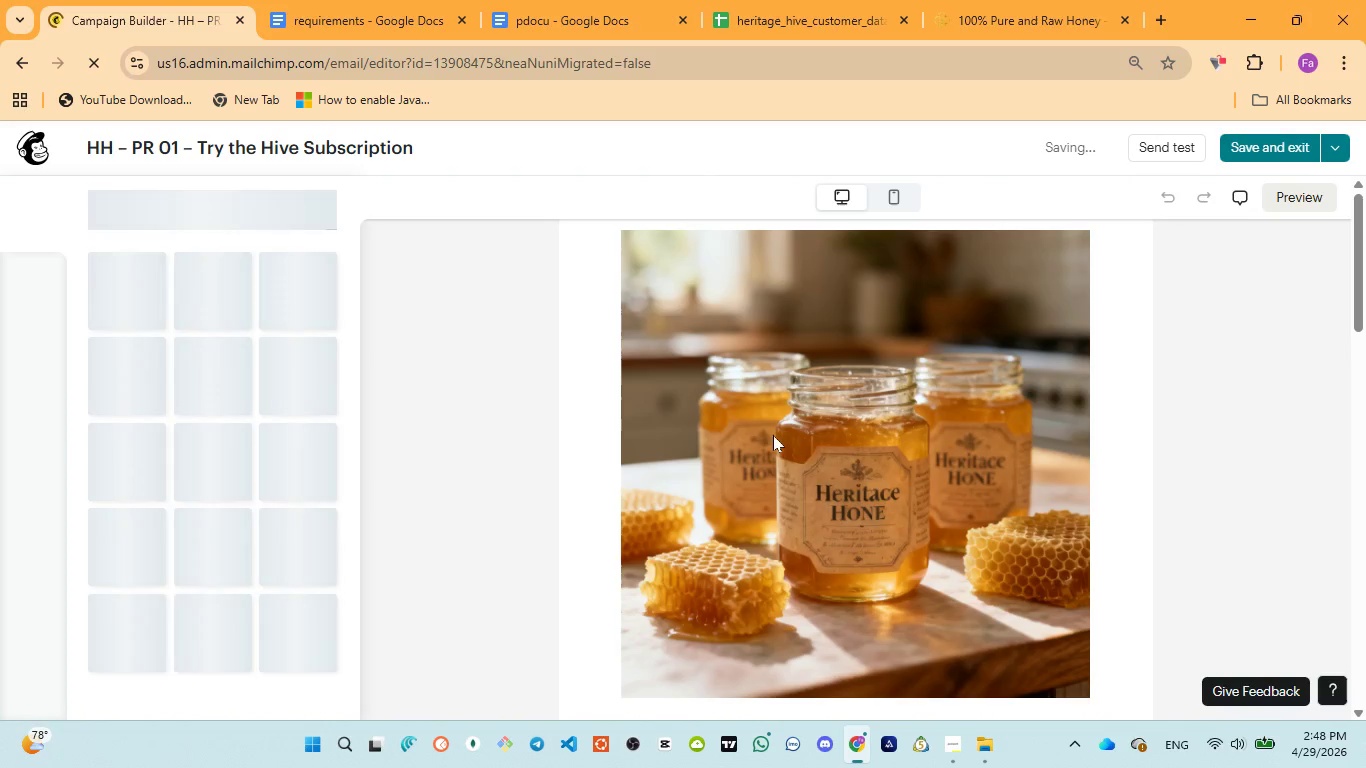 
wait(5.91)
 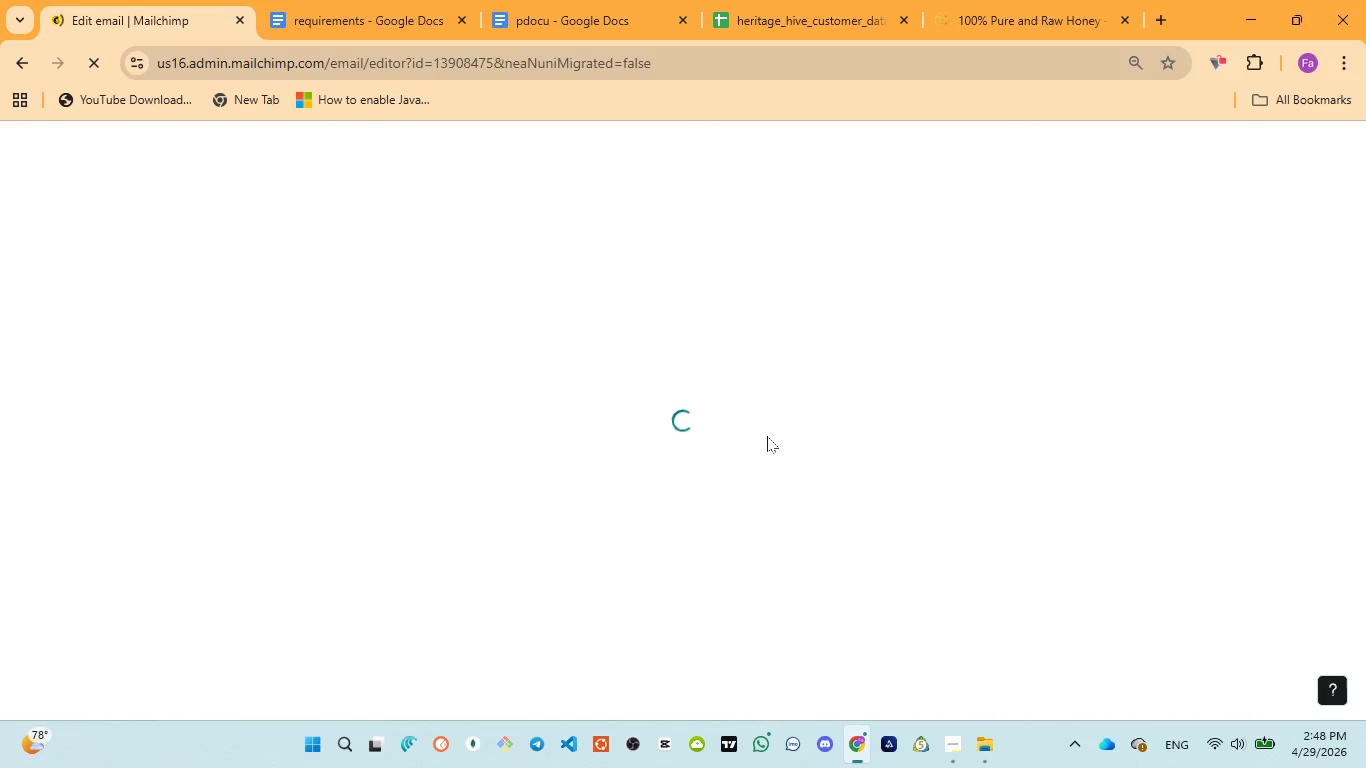 
scroll: coordinate [787, 437], scroll_direction: down, amount: 2.0
 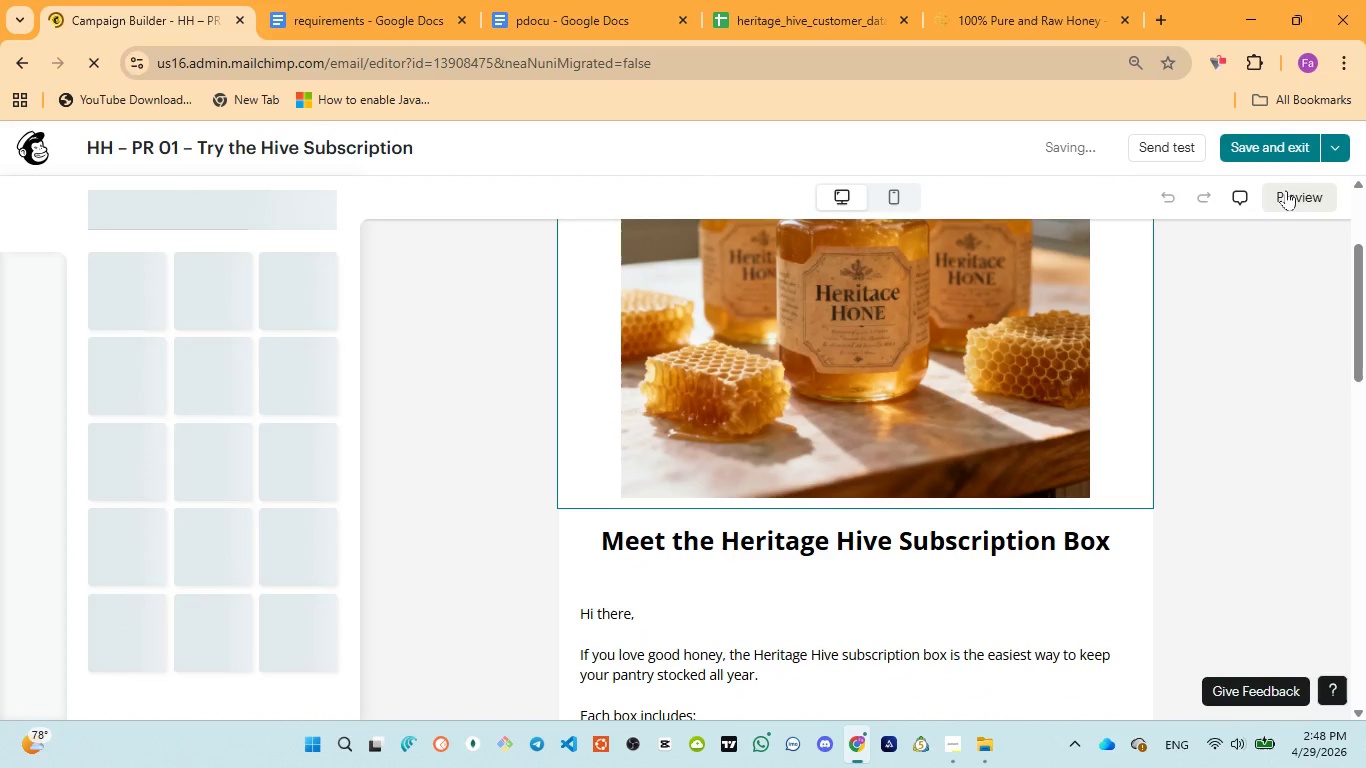 
left_click([1289, 199])
 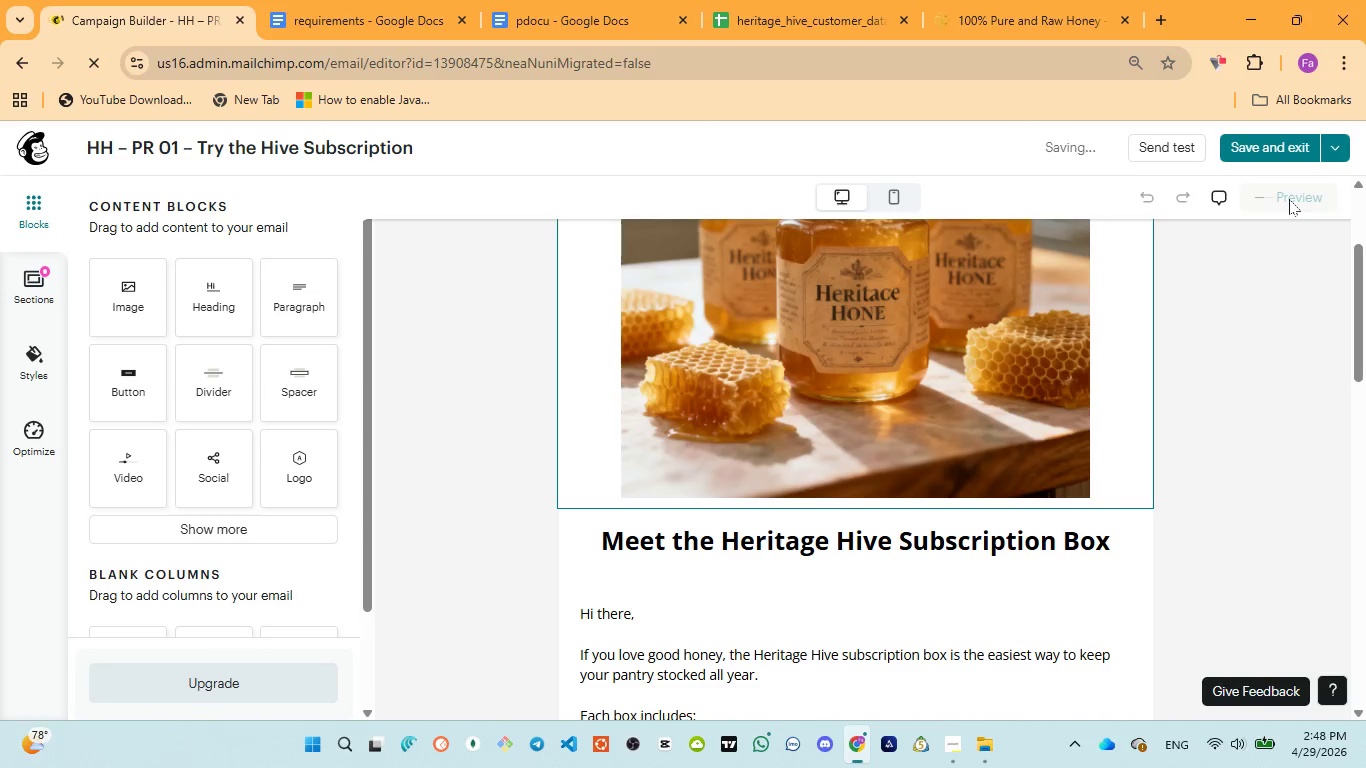 
wait(10.36)
 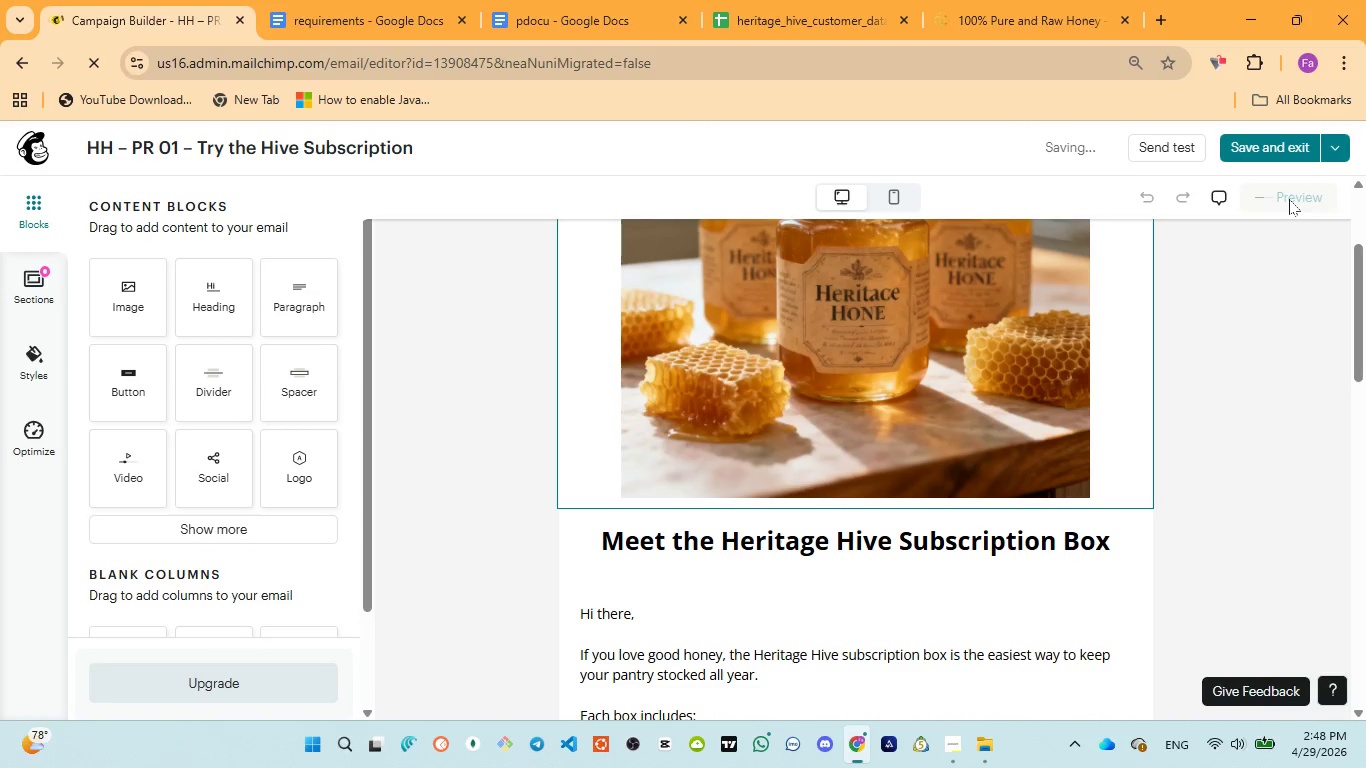 
scroll: coordinate [682, 450], scroll_direction: down, amount: 16.0
 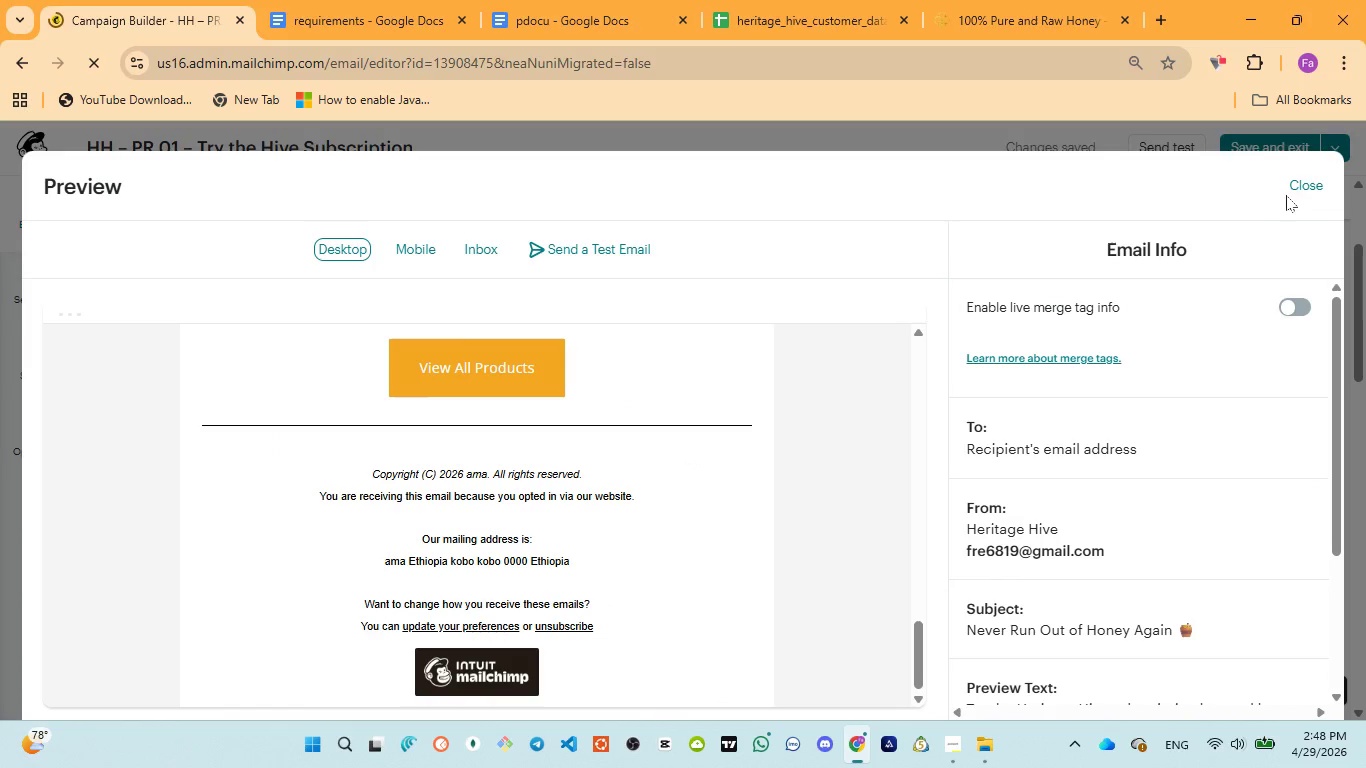 
left_click([1298, 181])
 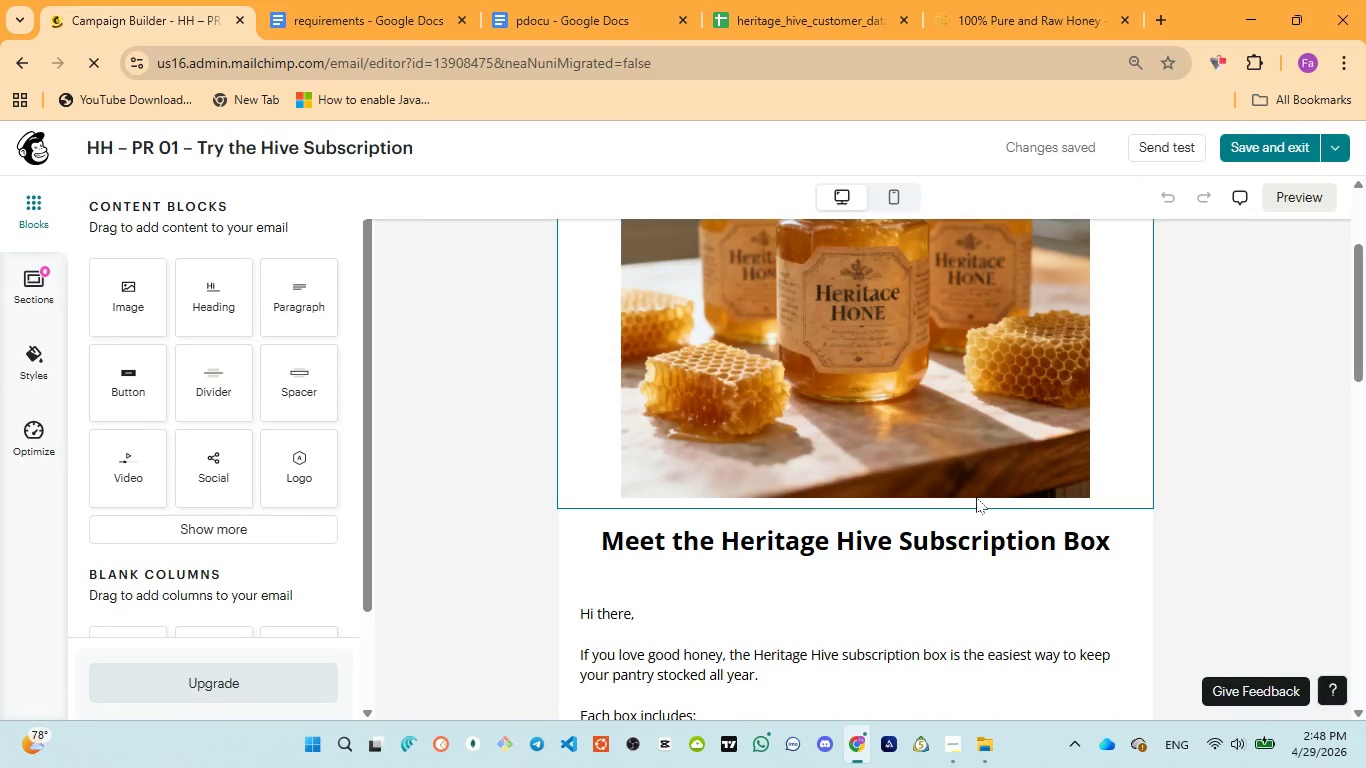 
scroll: coordinate [976, 497], scroll_direction: up, amount: 8.0
 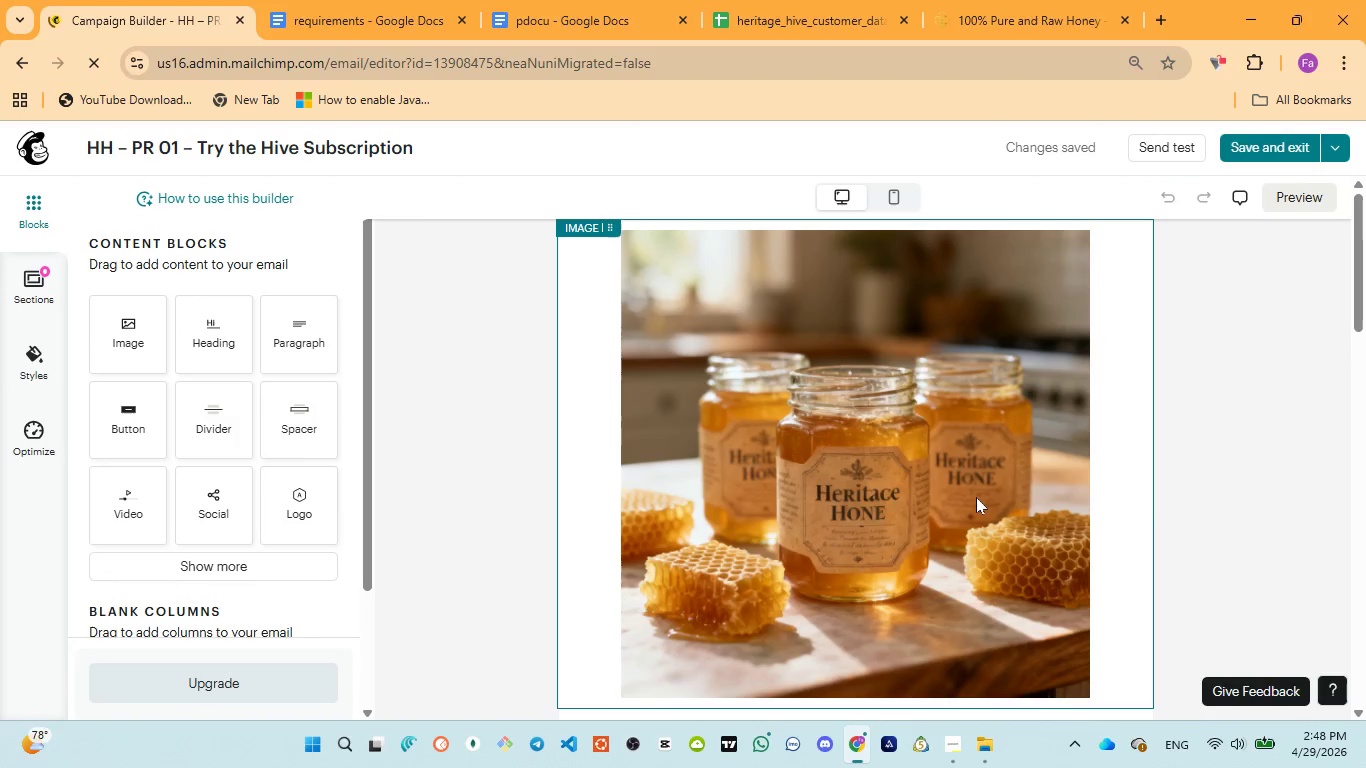 
scroll: coordinate [976, 499], scroll_direction: down, amount: 5.0
 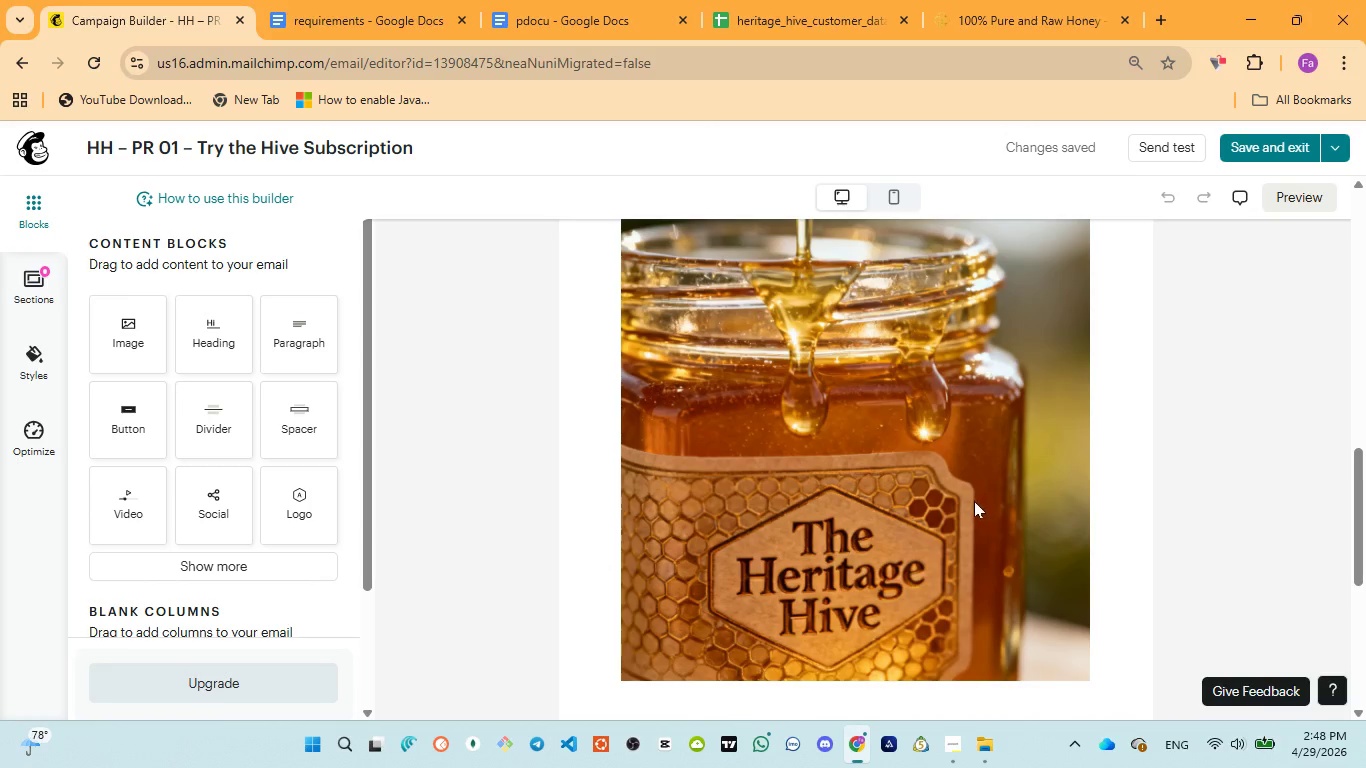 
wait(5.02)
 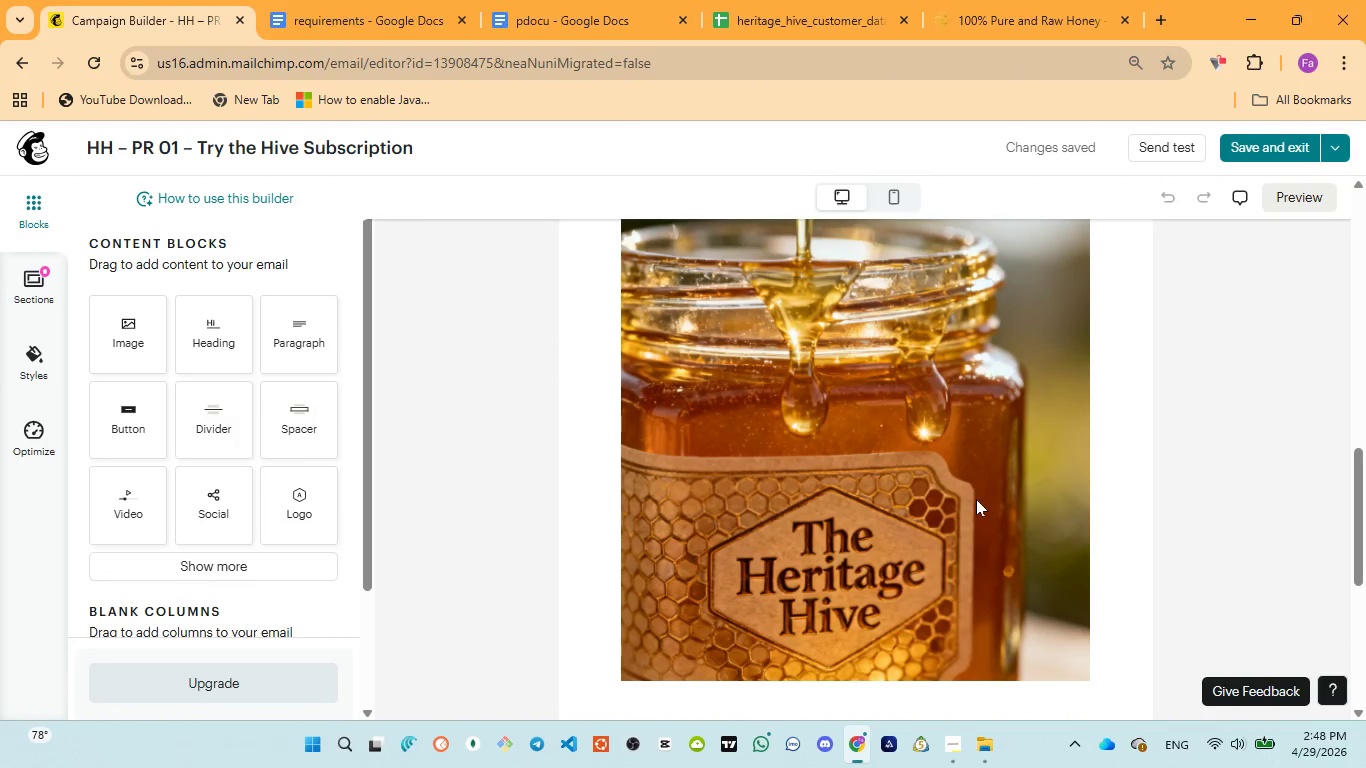 
scroll: coordinate [974, 501], scroll_direction: up, amount: 7.0
 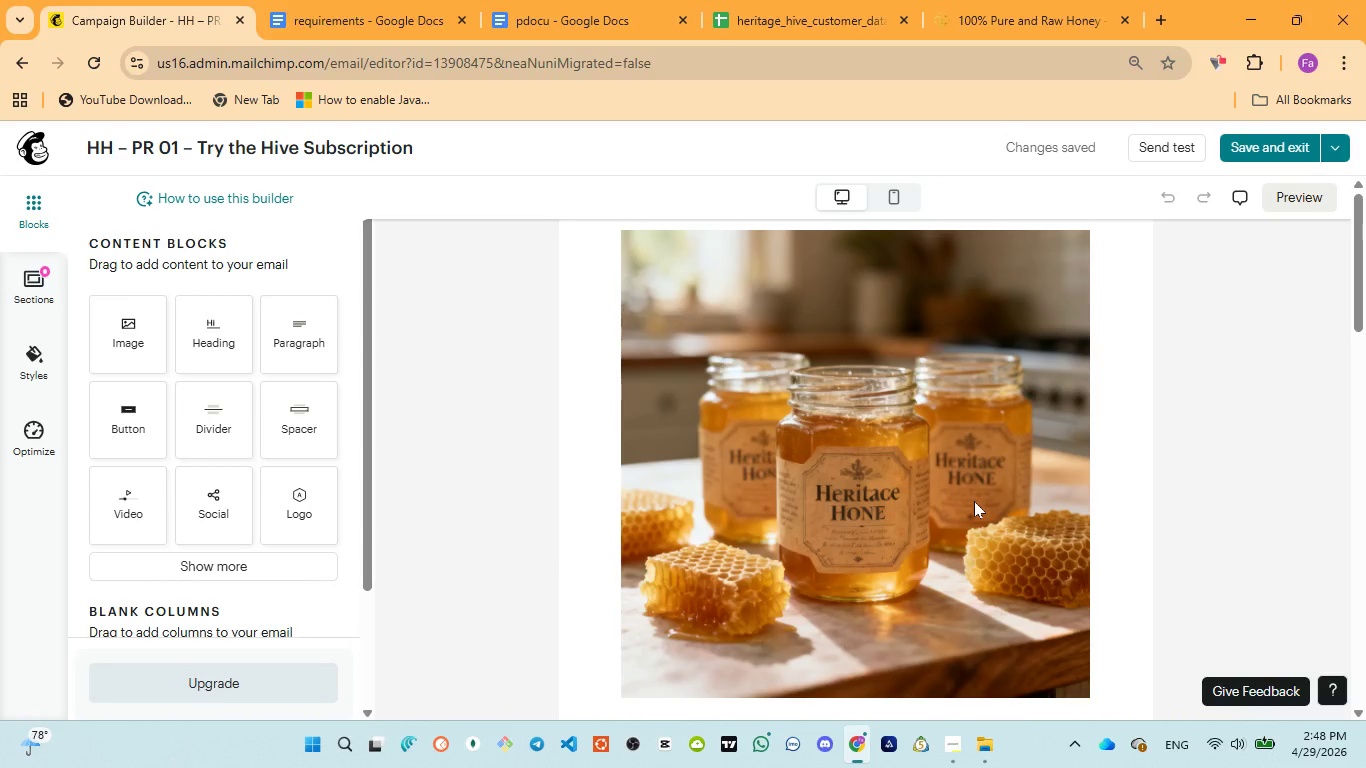 
scroll: coordinate [994, 493], scroll_direction: down, amount: 12.0
 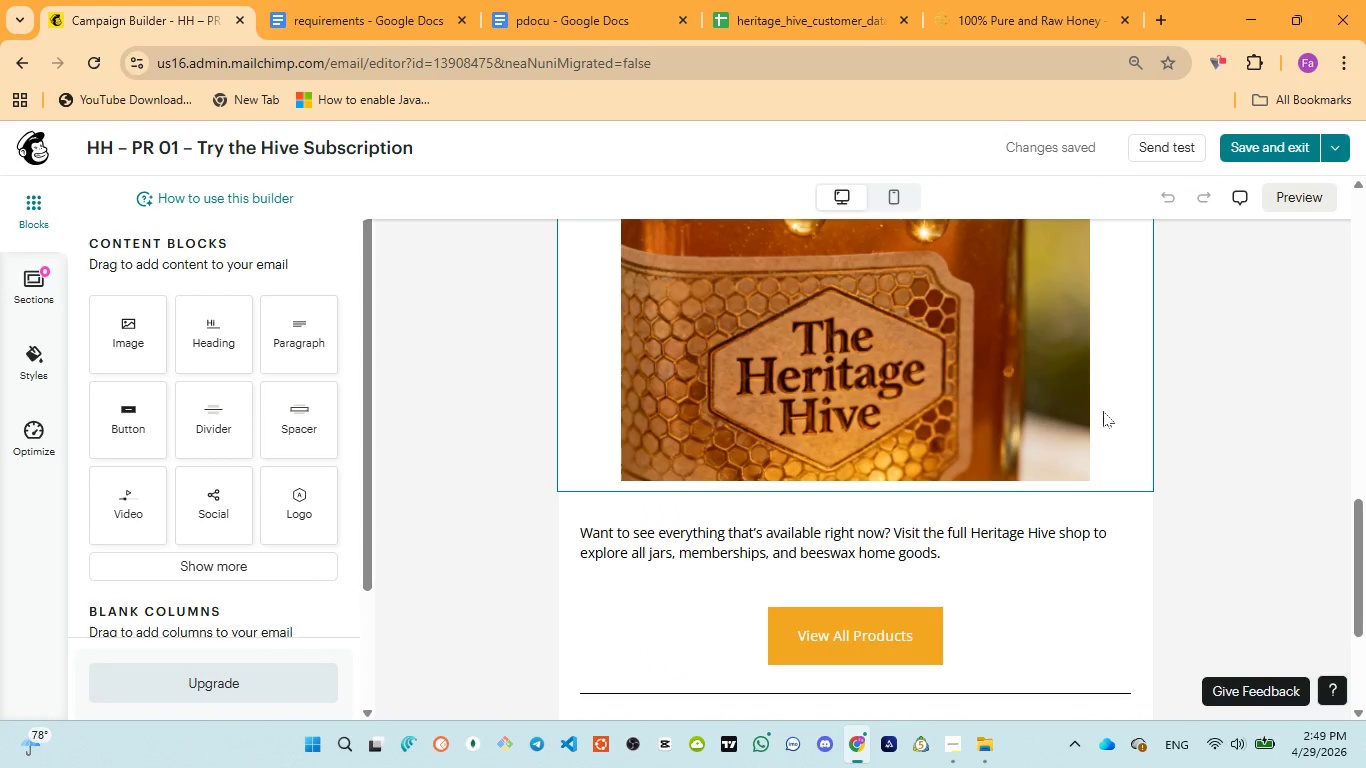 
left_click([1106, 409])
 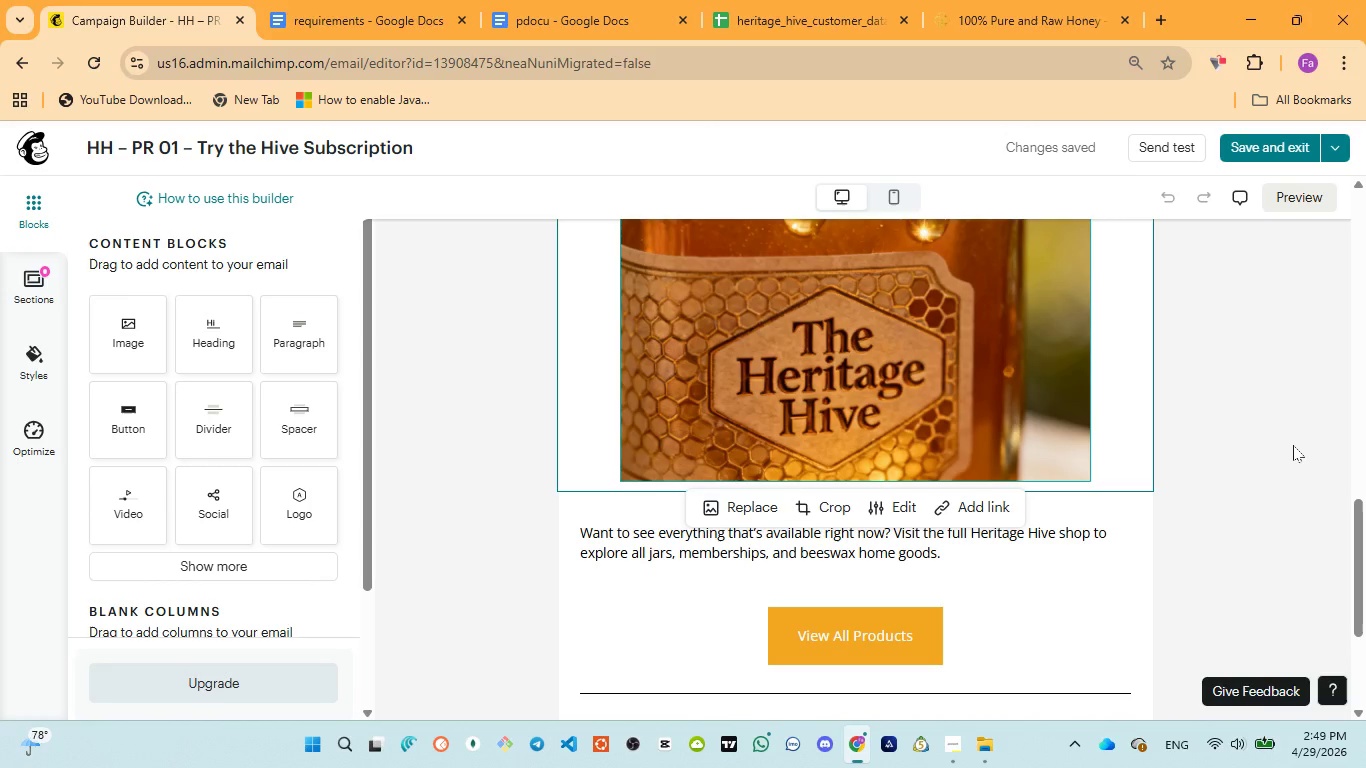 
scroll: coordinate [1293, 445], scroll_direction: up, amount: 2.0
 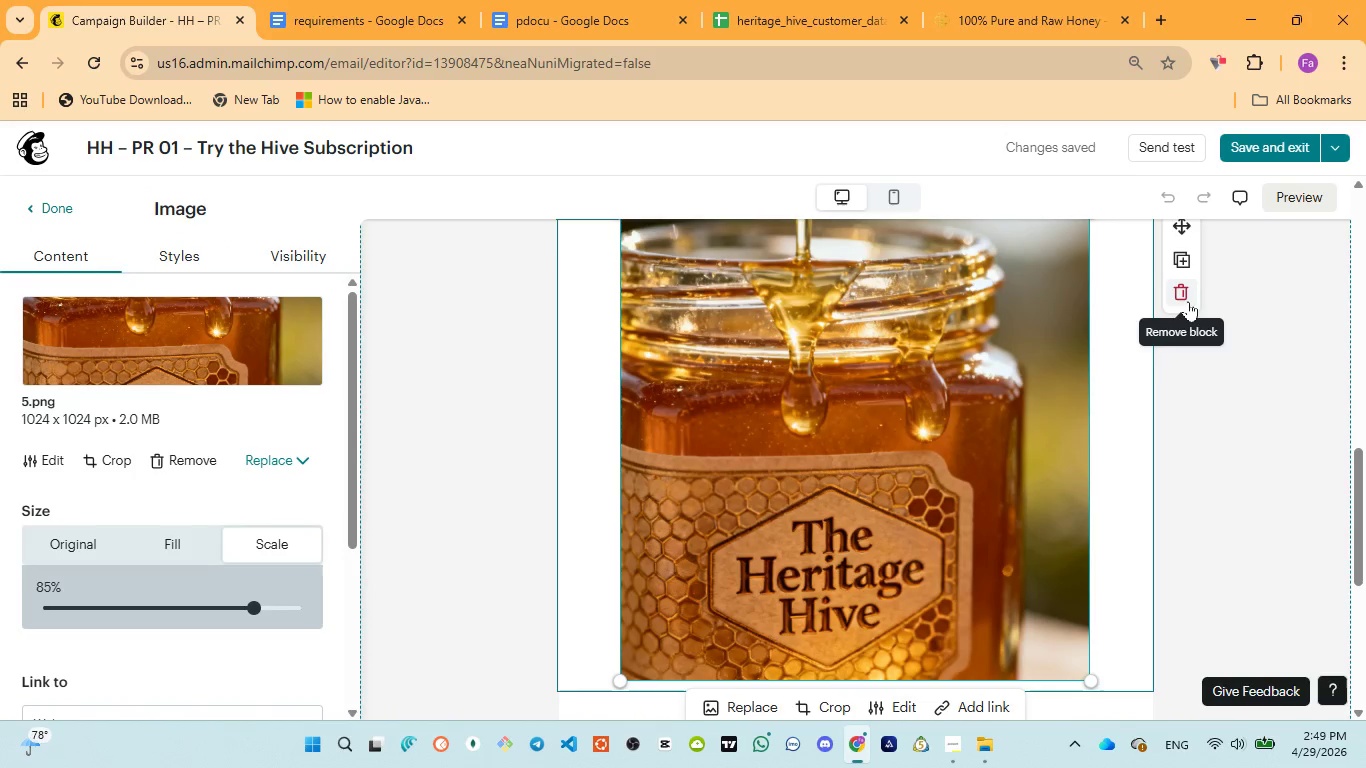 
left_click([1185, 296])
 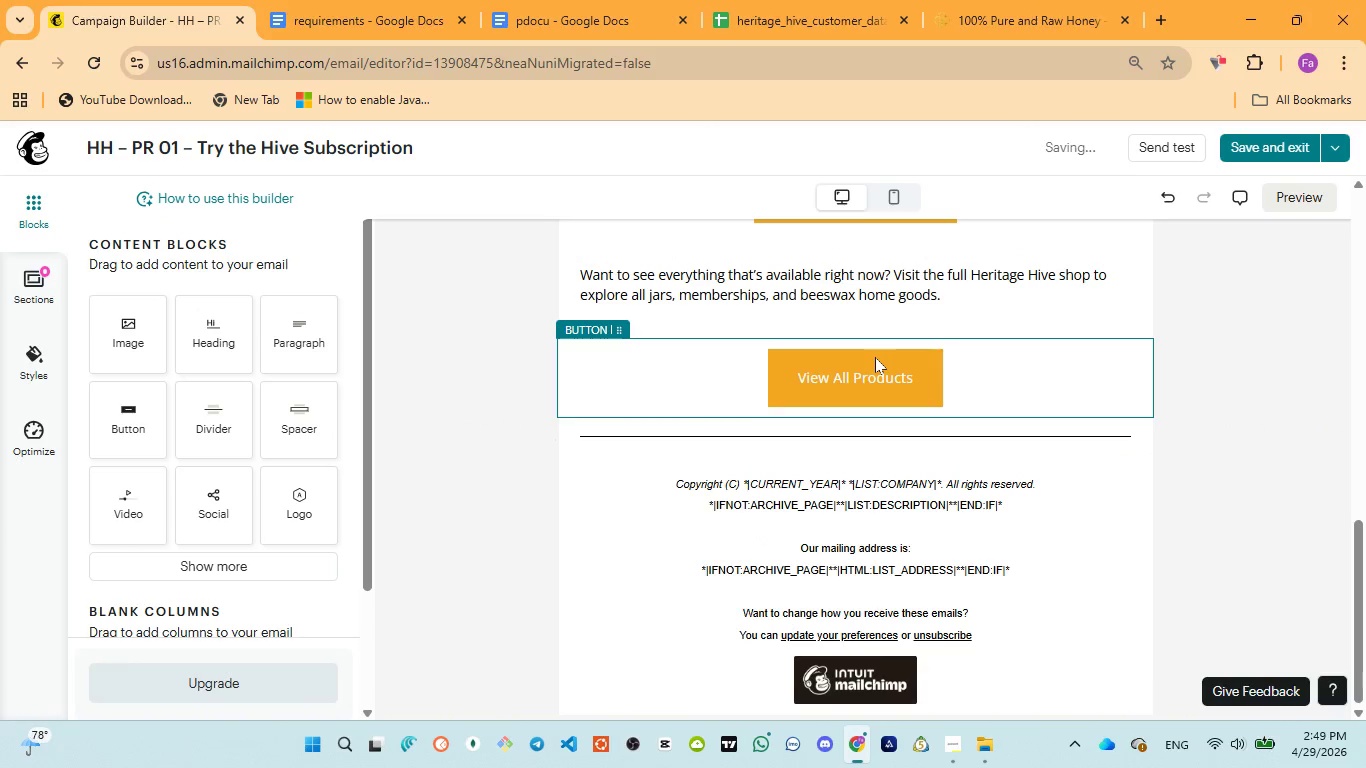 
left_click([1025, 403])
 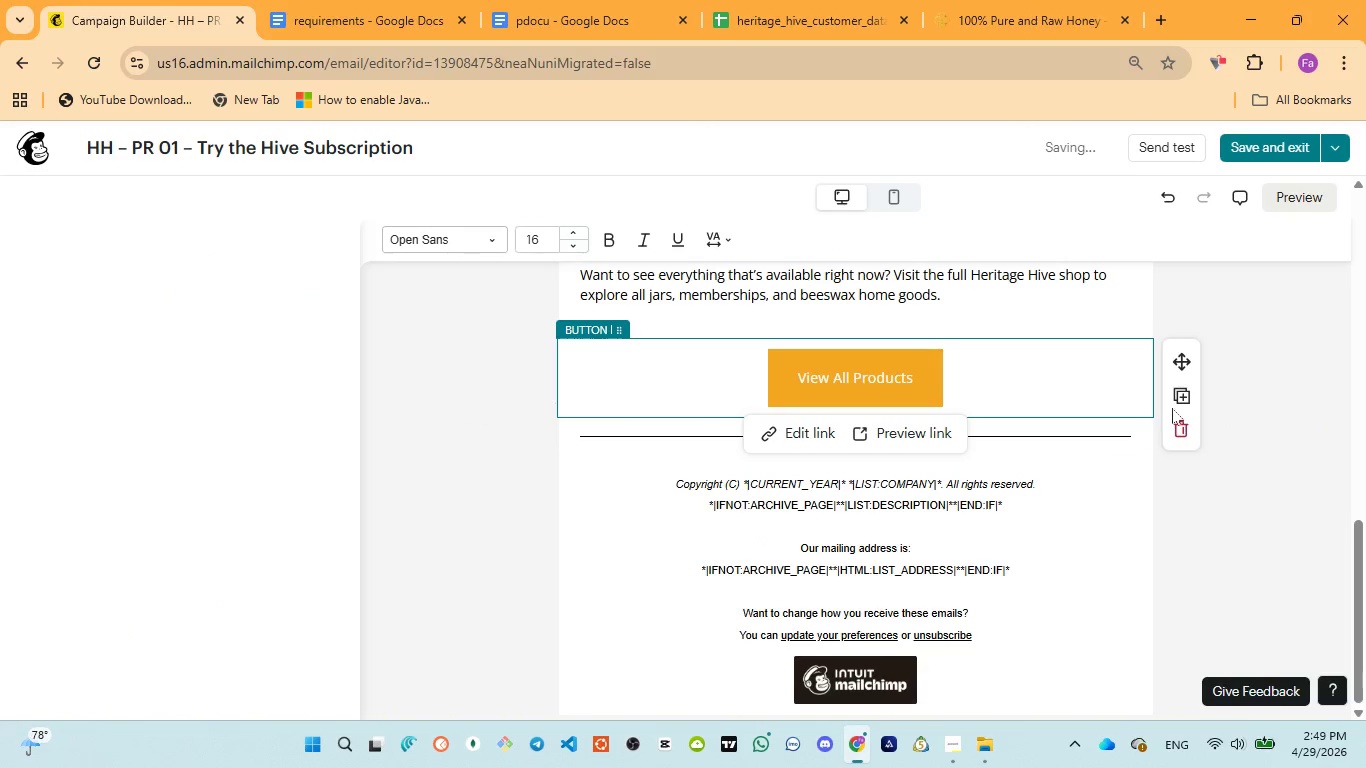 
left_click([1178, 423])
 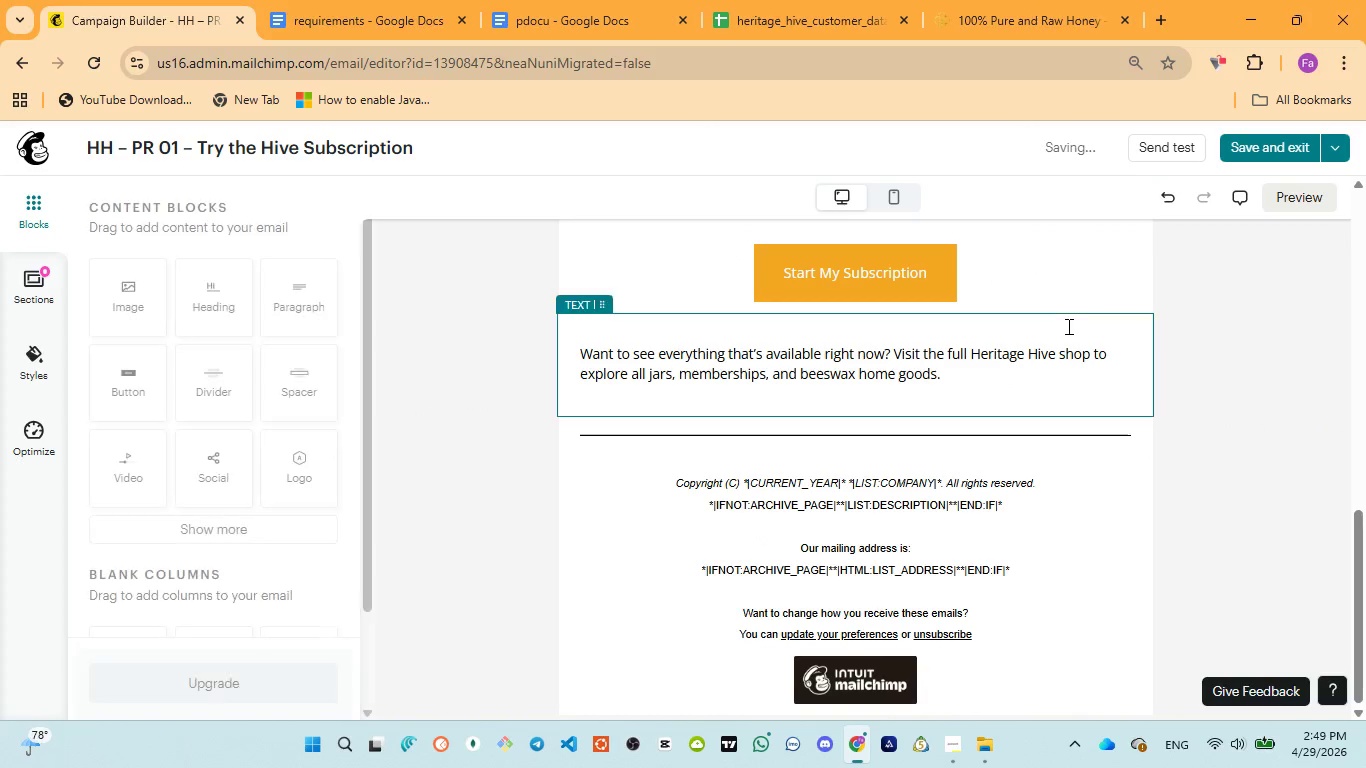 
left_click([1058, 373])
 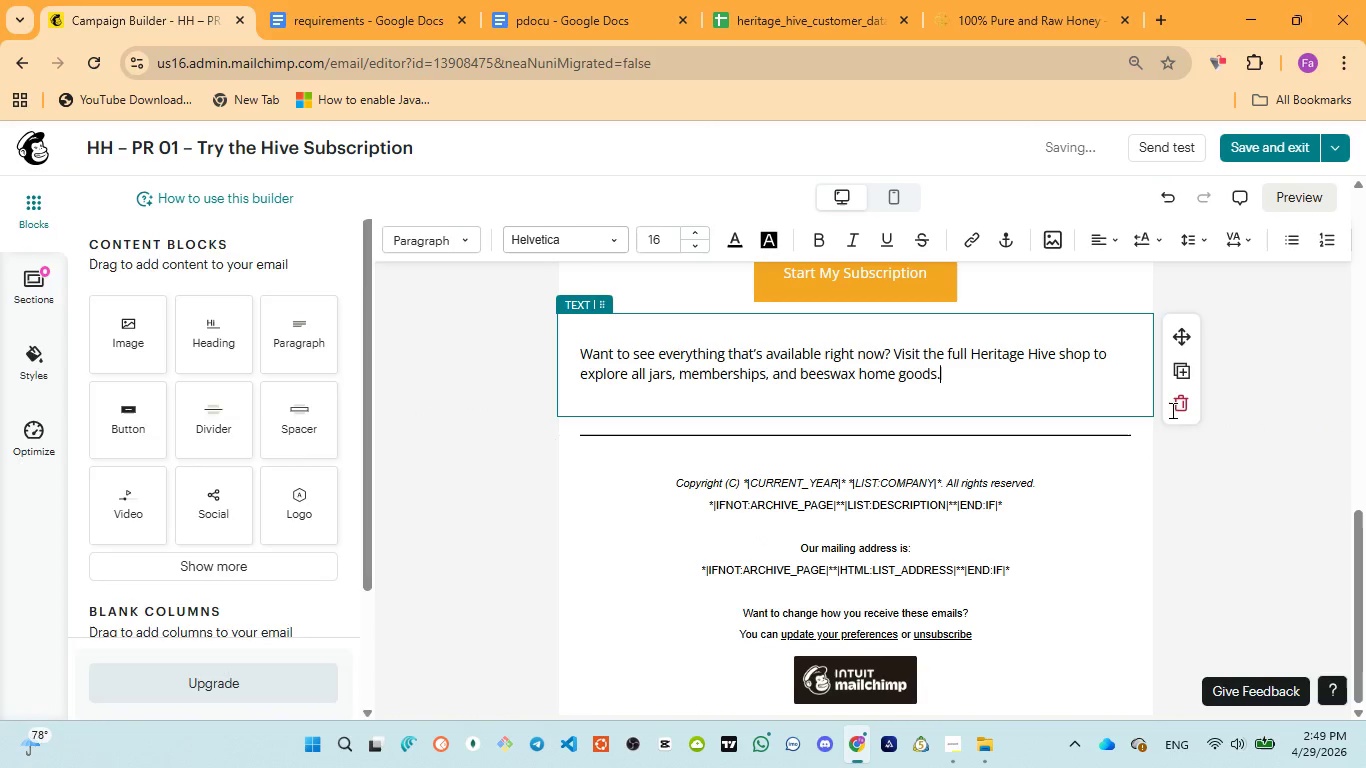 
left_click([1179, 405])
 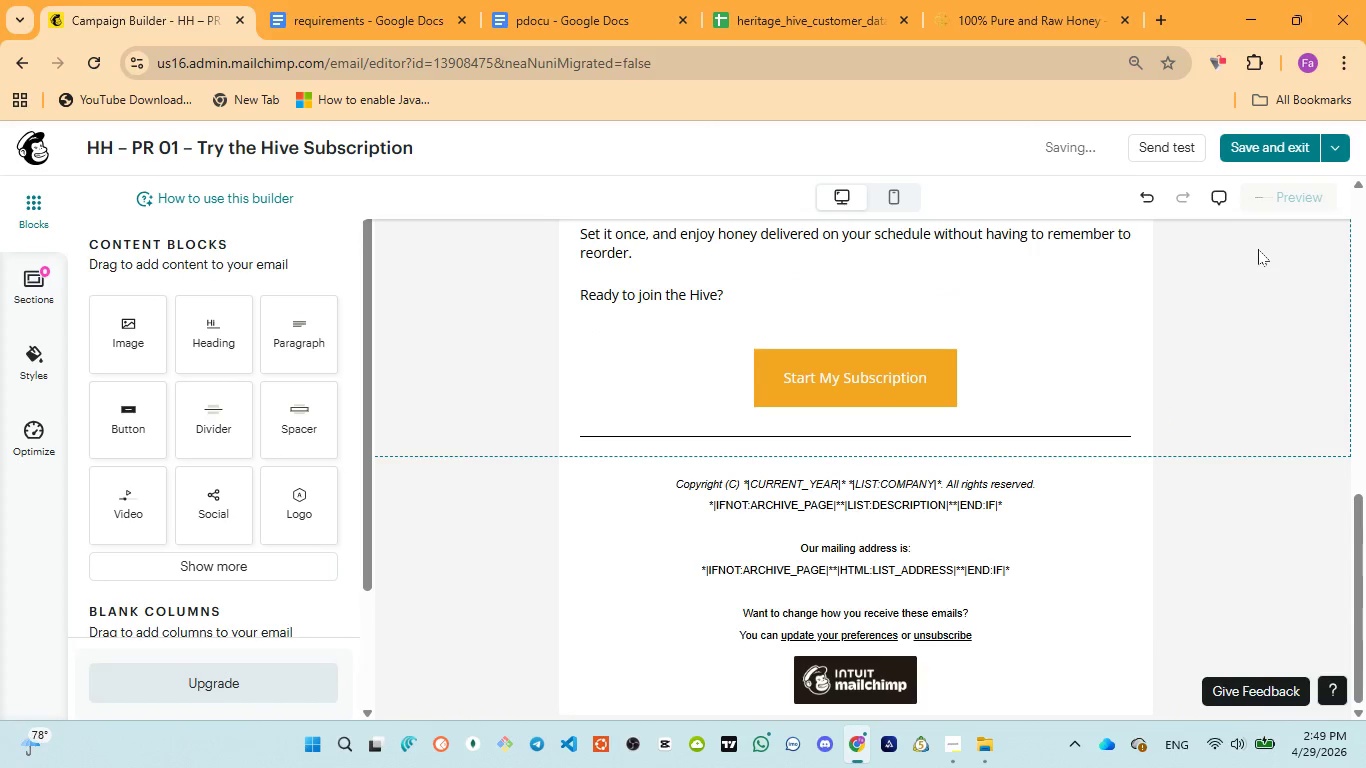 
wait(7.14)
 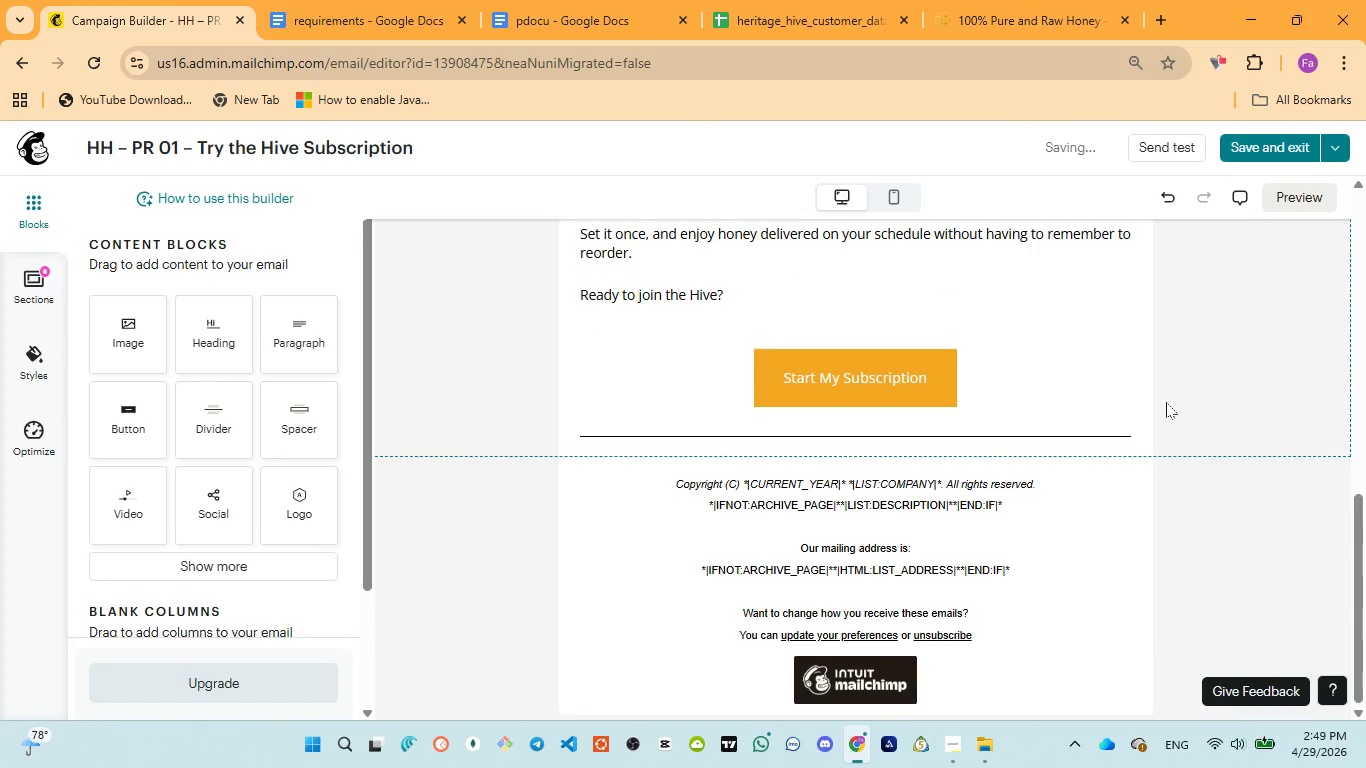 
scroll: coordinate [909, 556], scroll_direction: up, amount: 7.0
 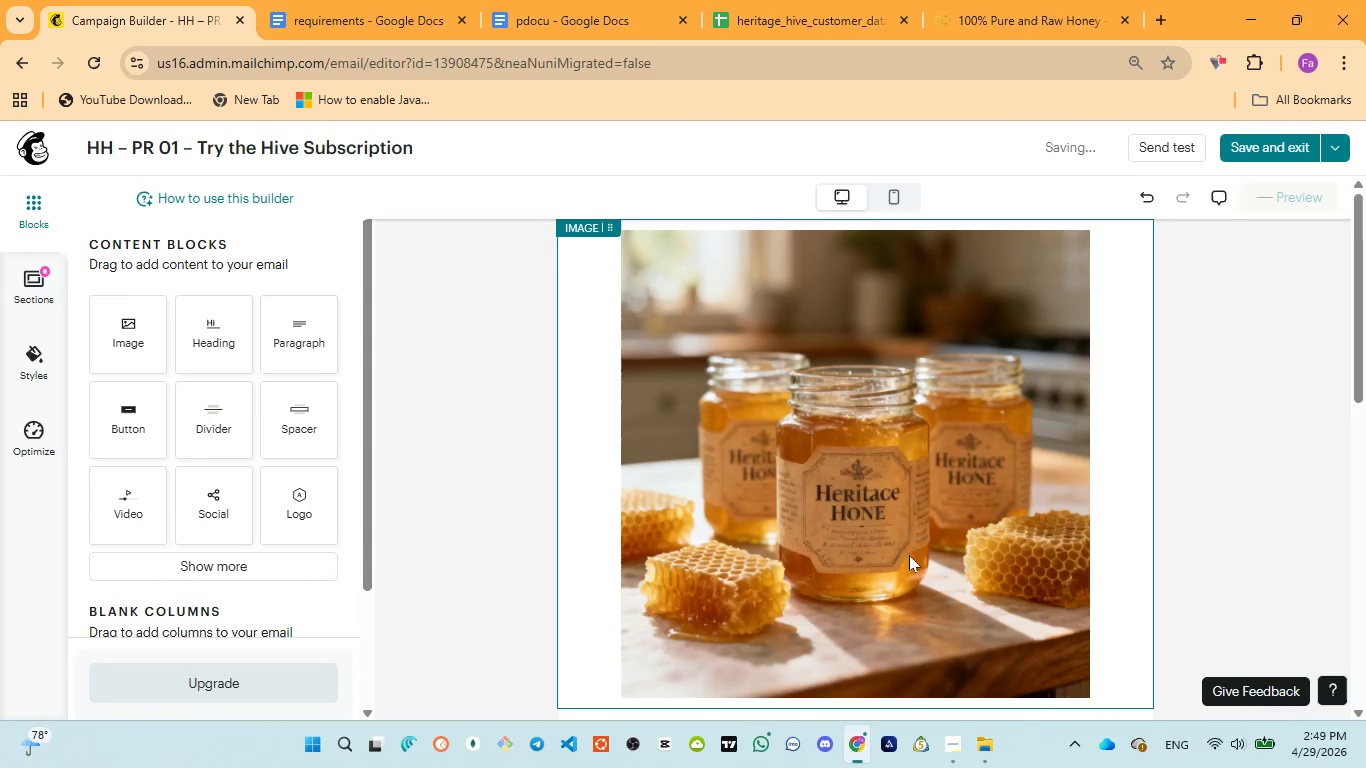 
mouse_move([937, 495])
 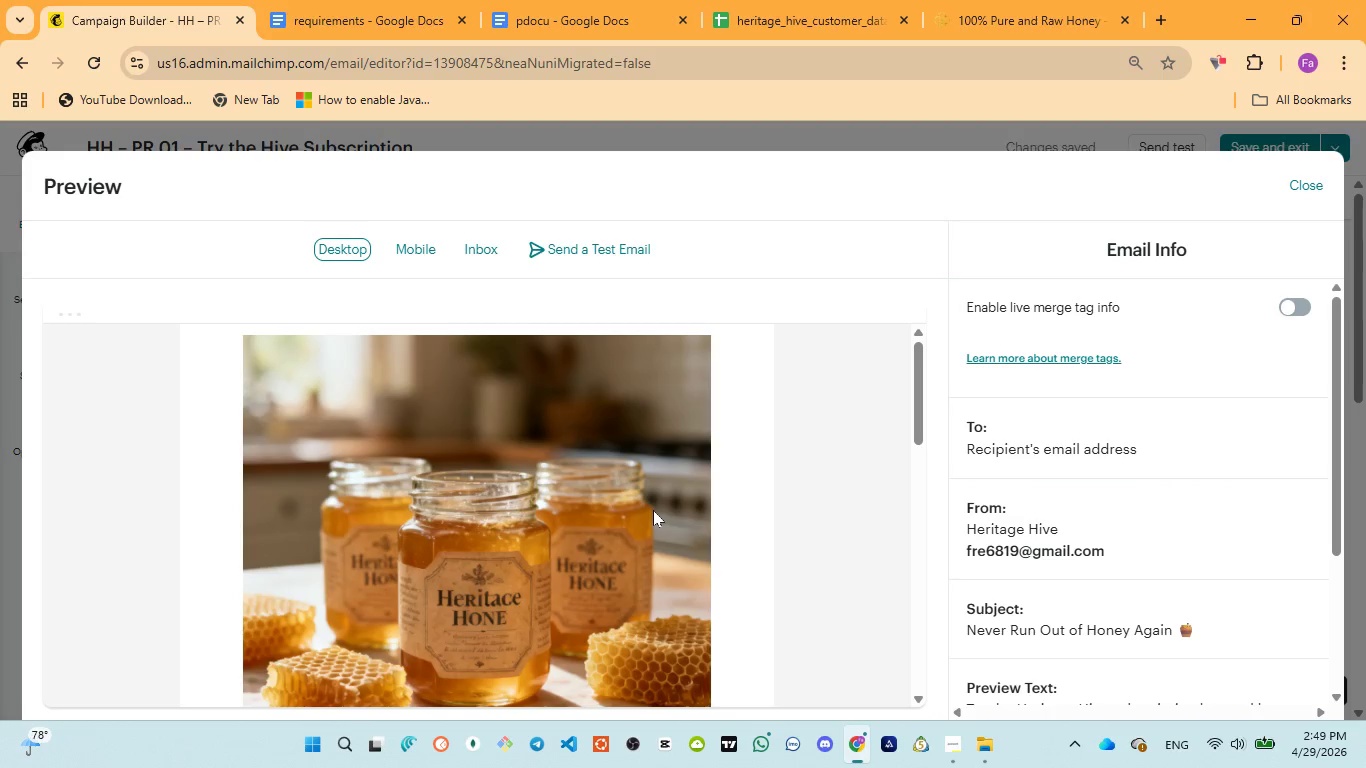 
scroll: coordinate [653, 510], scroll_direction: down, amount: 2.0
 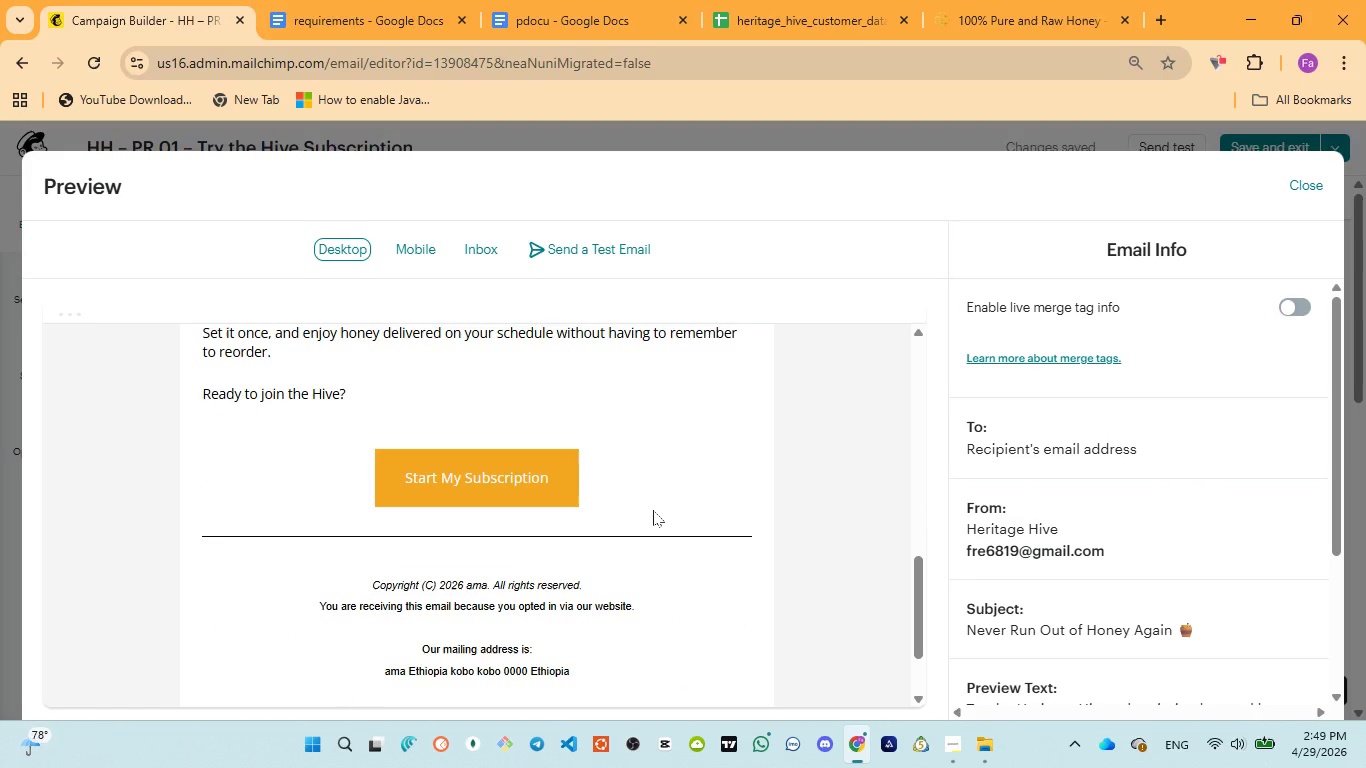 
scroll: coordinate [653, 510], scroll_direction: up, amount: 11.0
 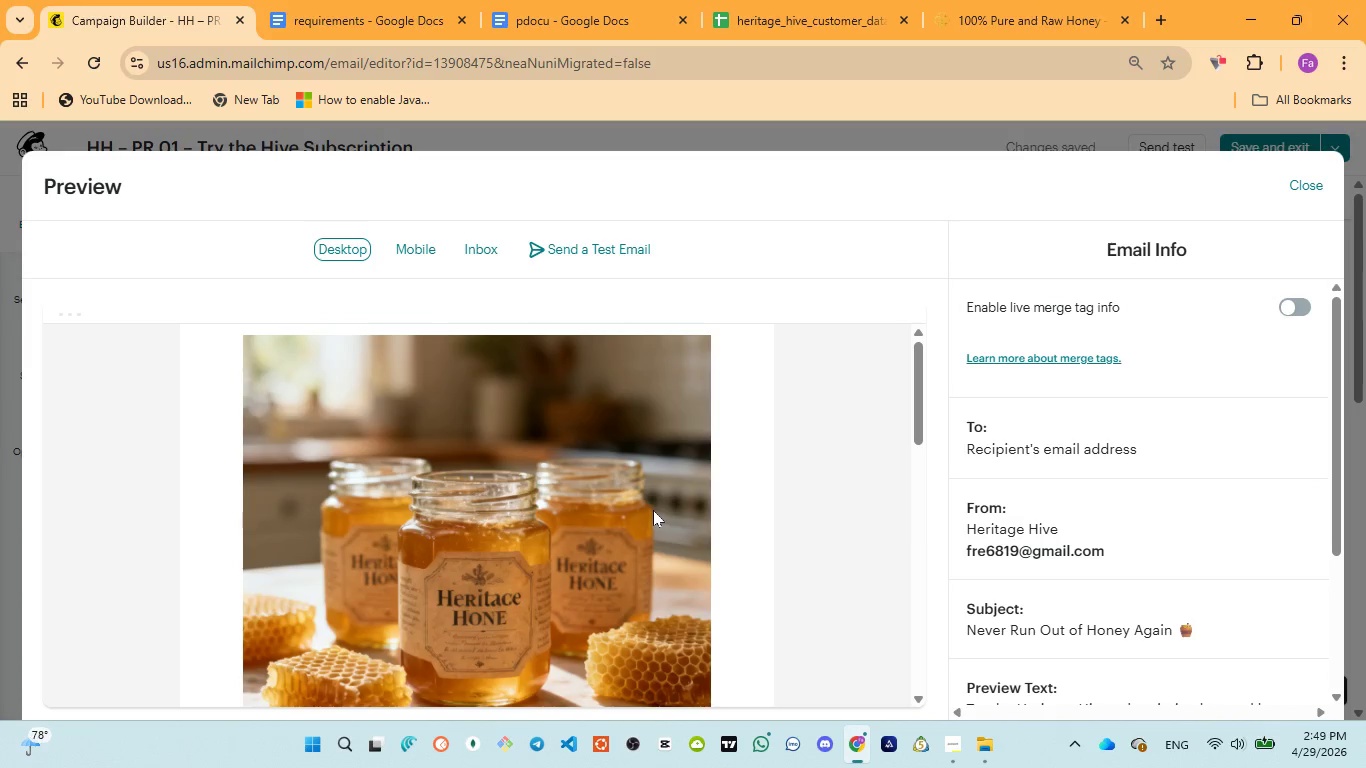 
scroll: coordinate [653, 509], scroll_direction: down, amount: 7.0
 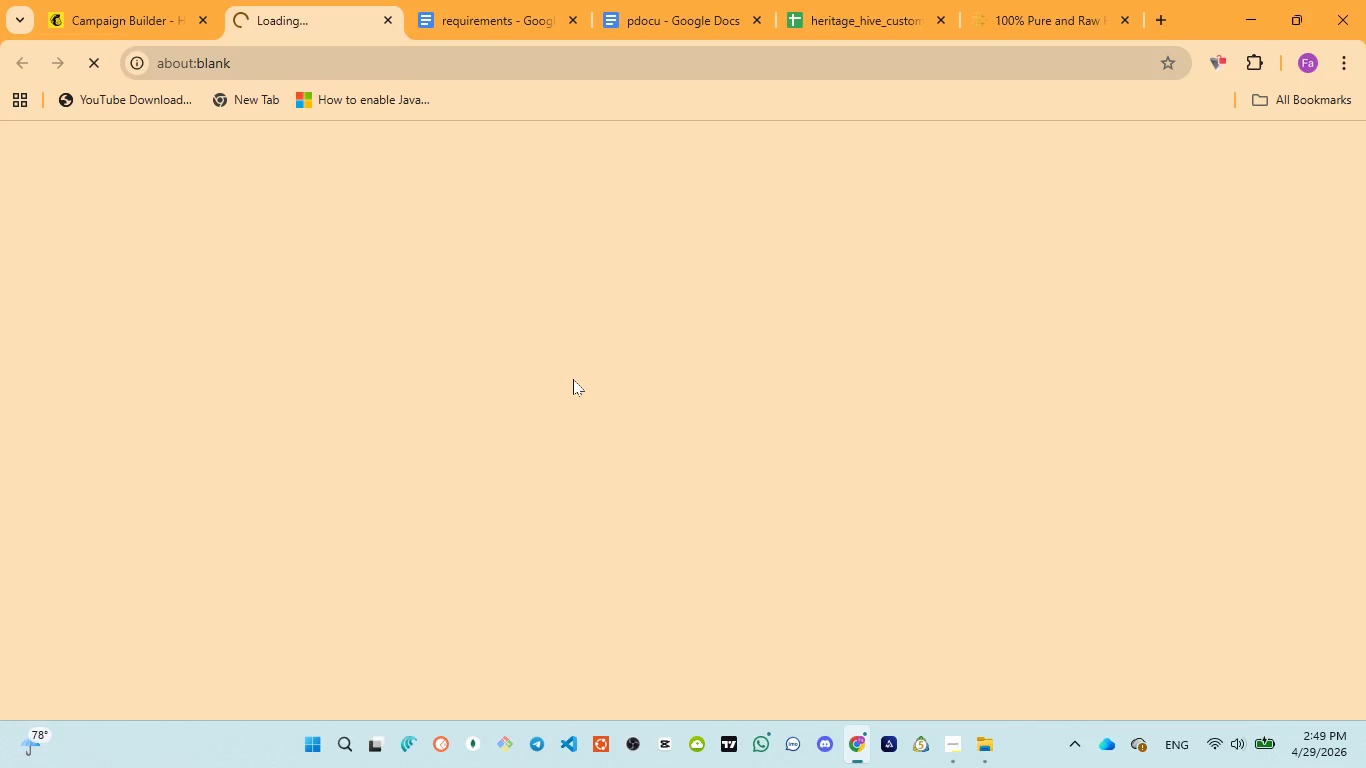 
wait(7.88)
 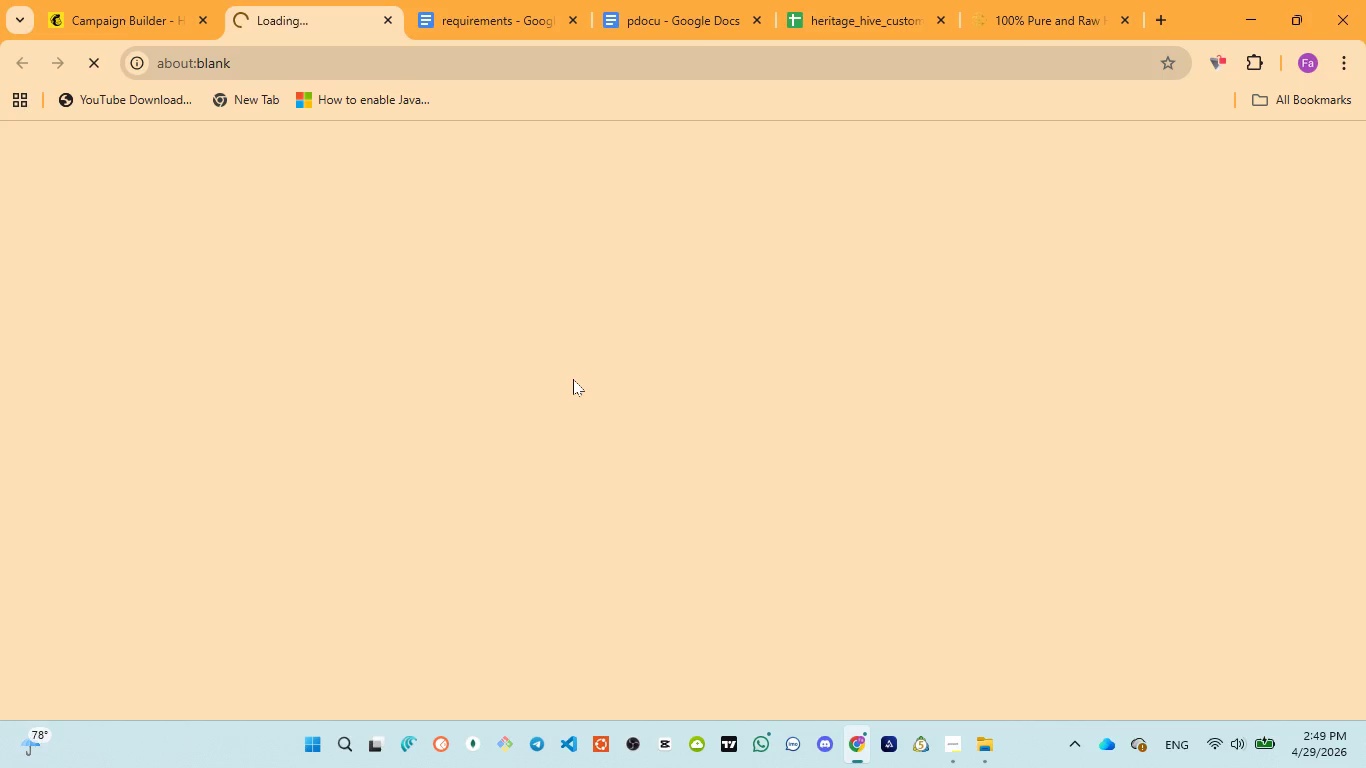 
left_click([389, 19])
 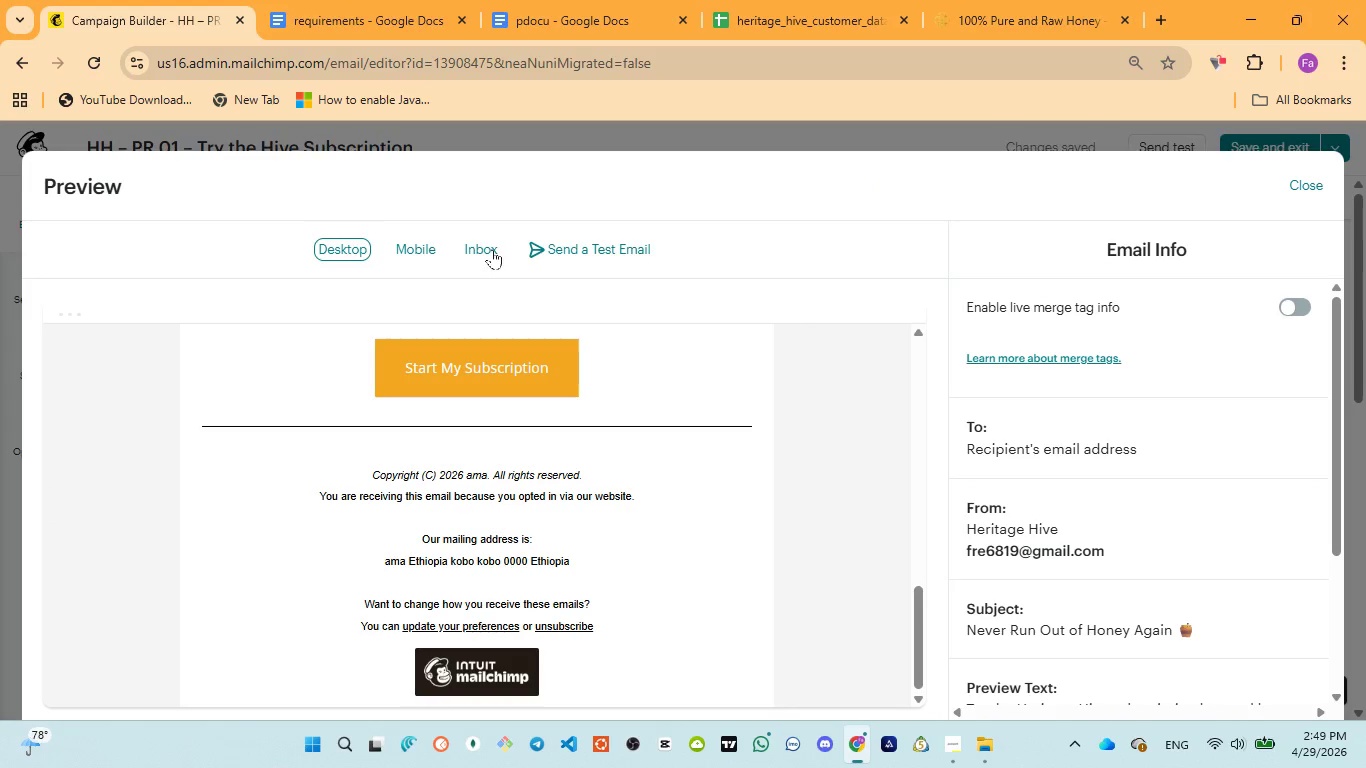 
left_click([435, 247])
 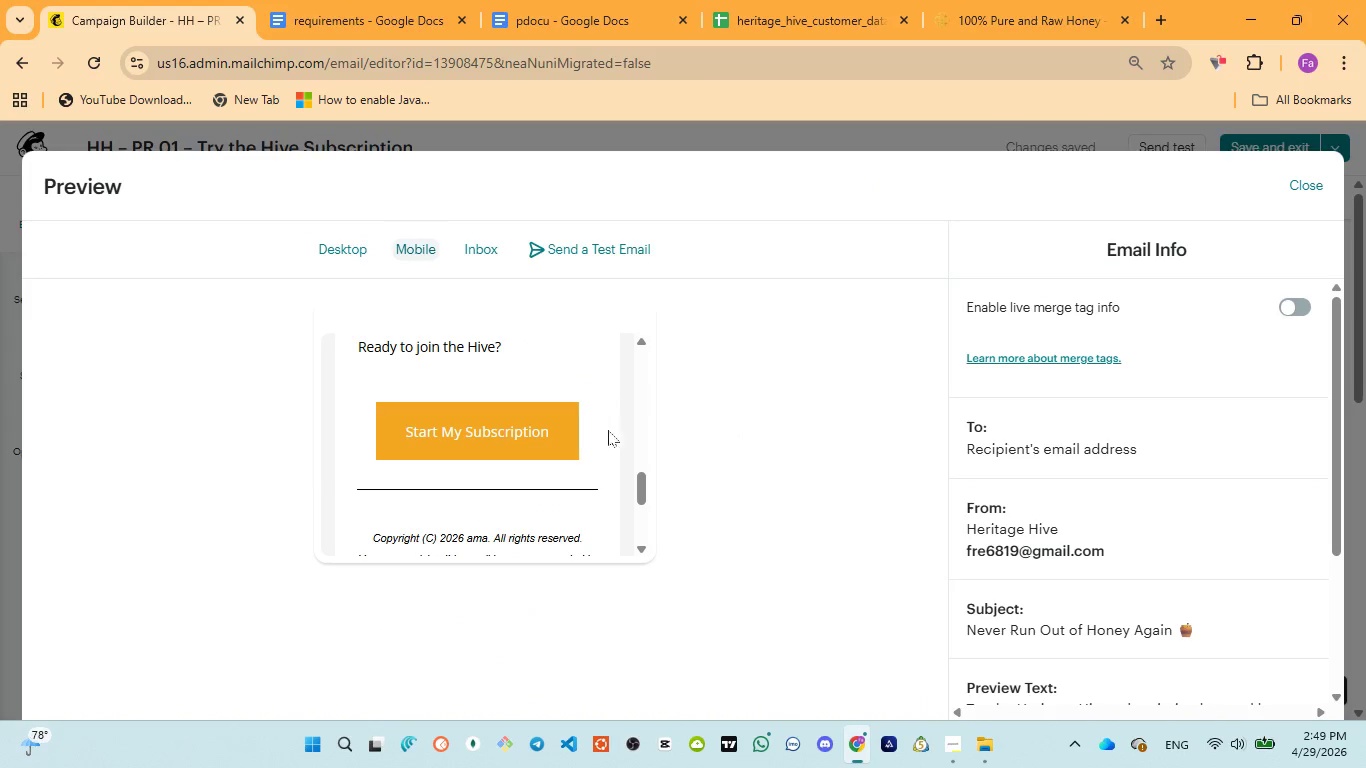 
scroll: coordinate [611, 440], scroll_direction: up, amount: 12.0
 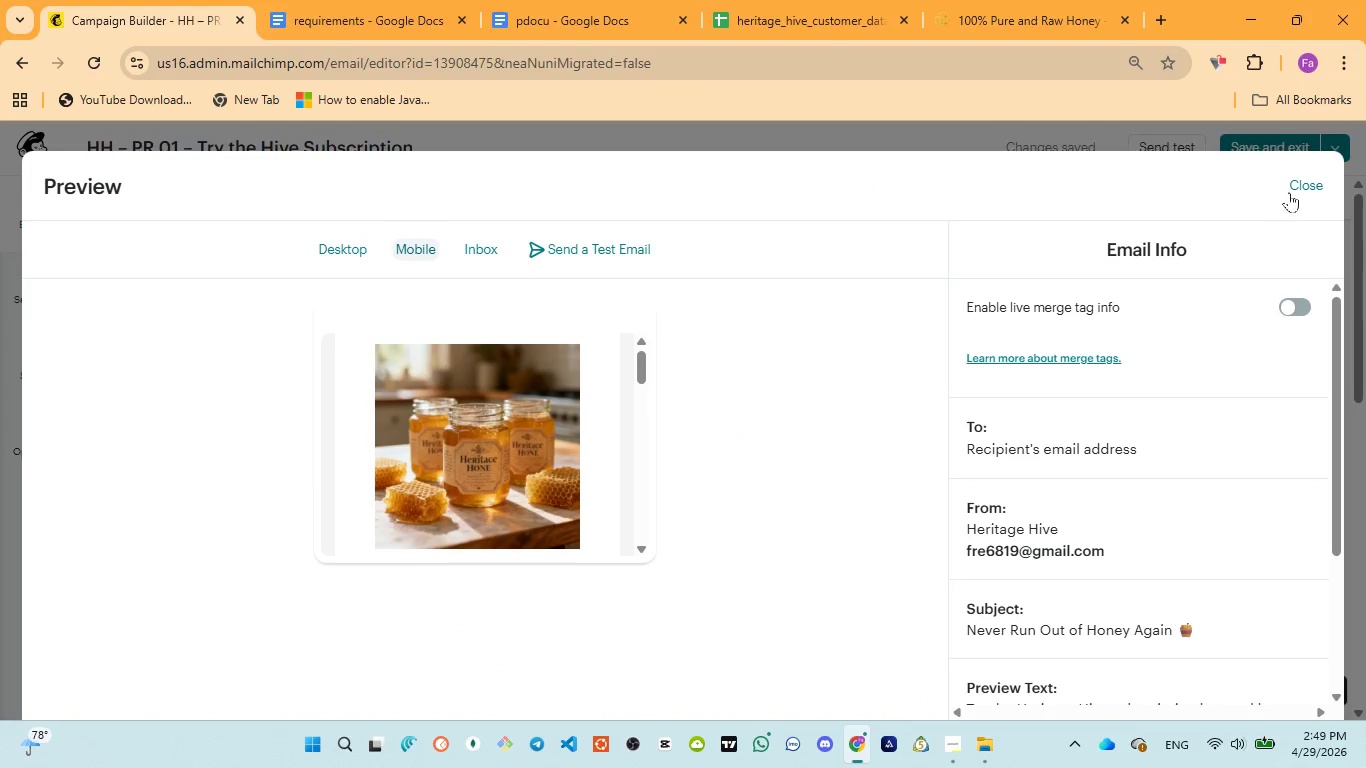 
left_click([1291, 189])
 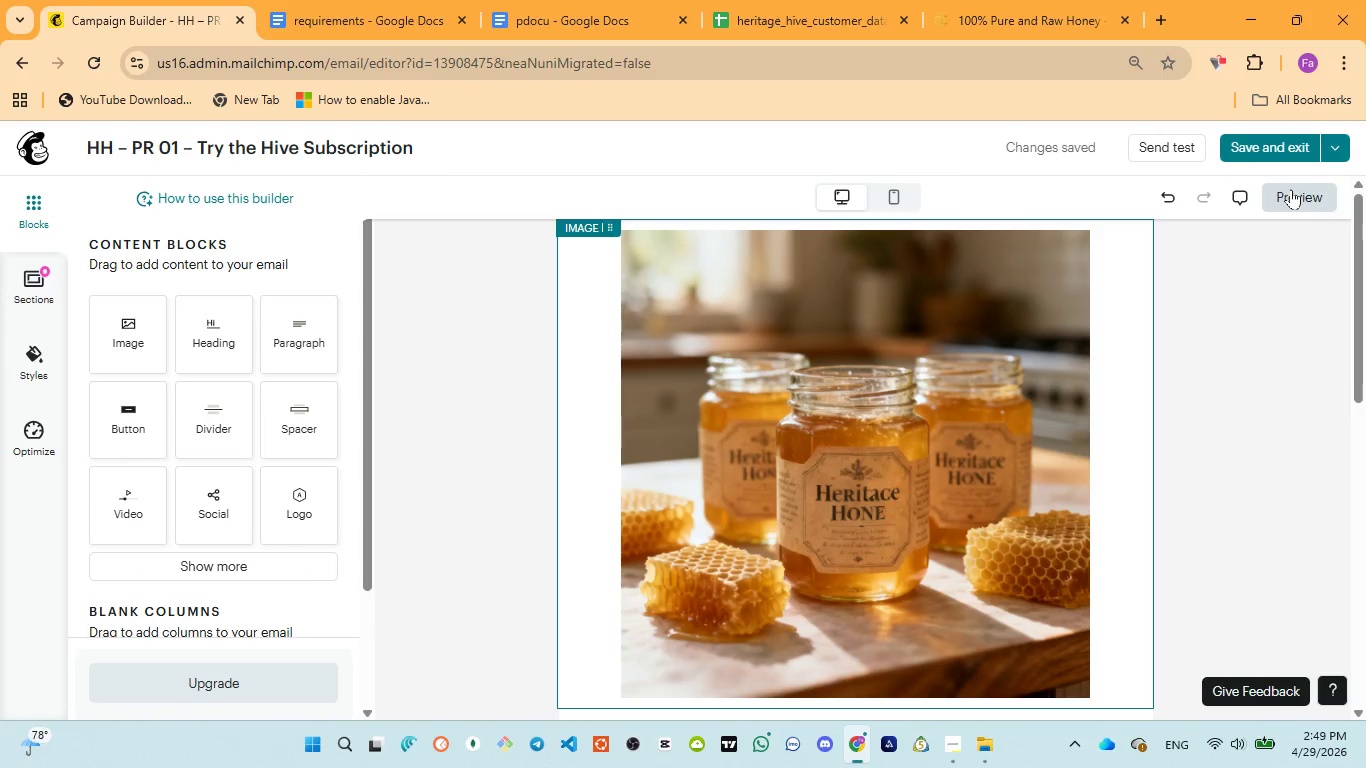 
left_click([1260, 146])
 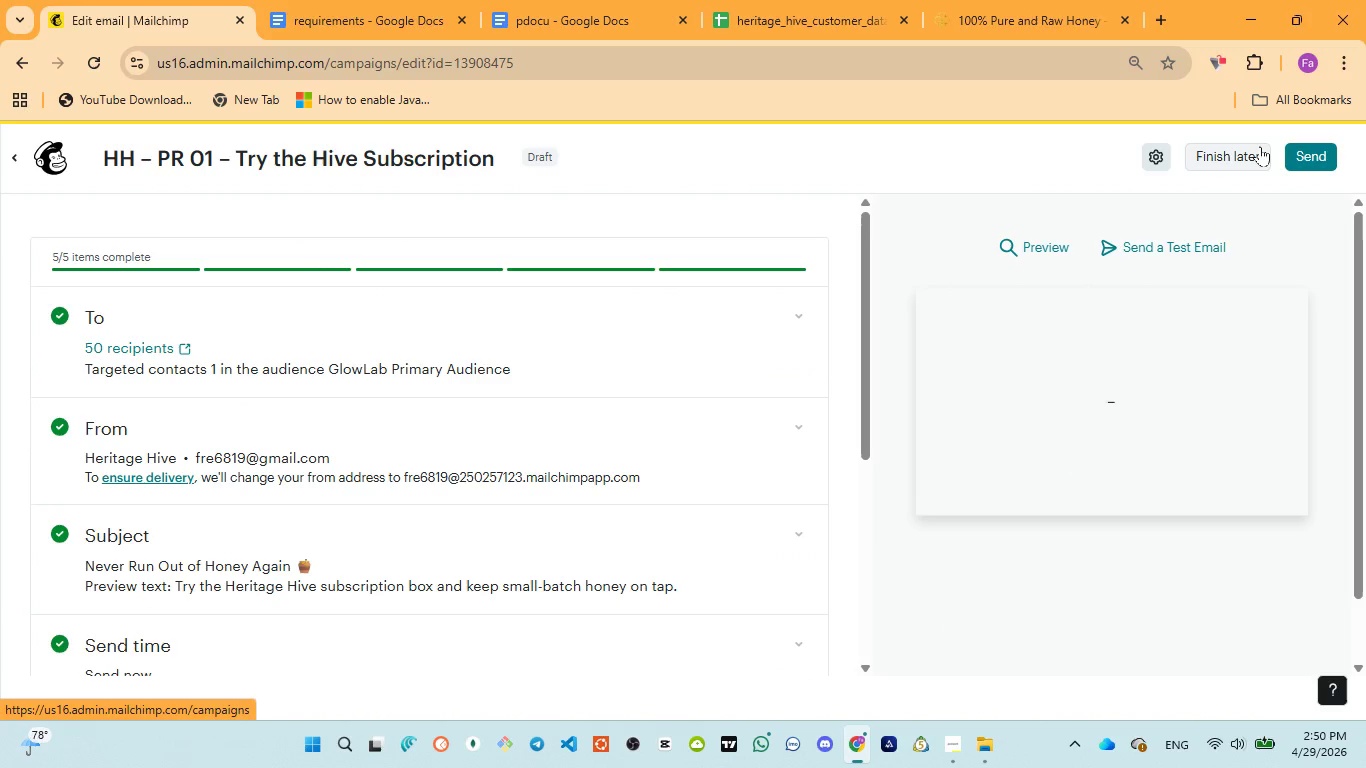 
wait(9.95)
 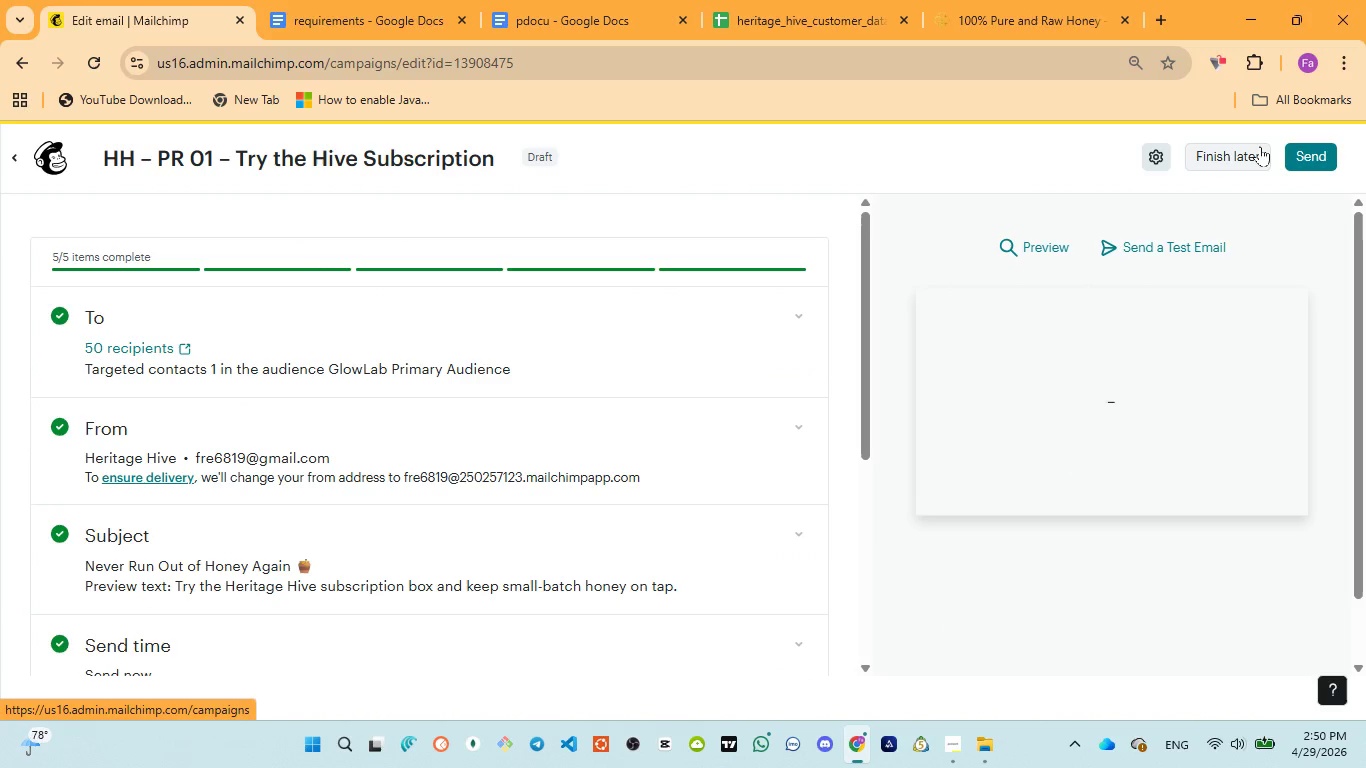 
left_click([9, 160])
 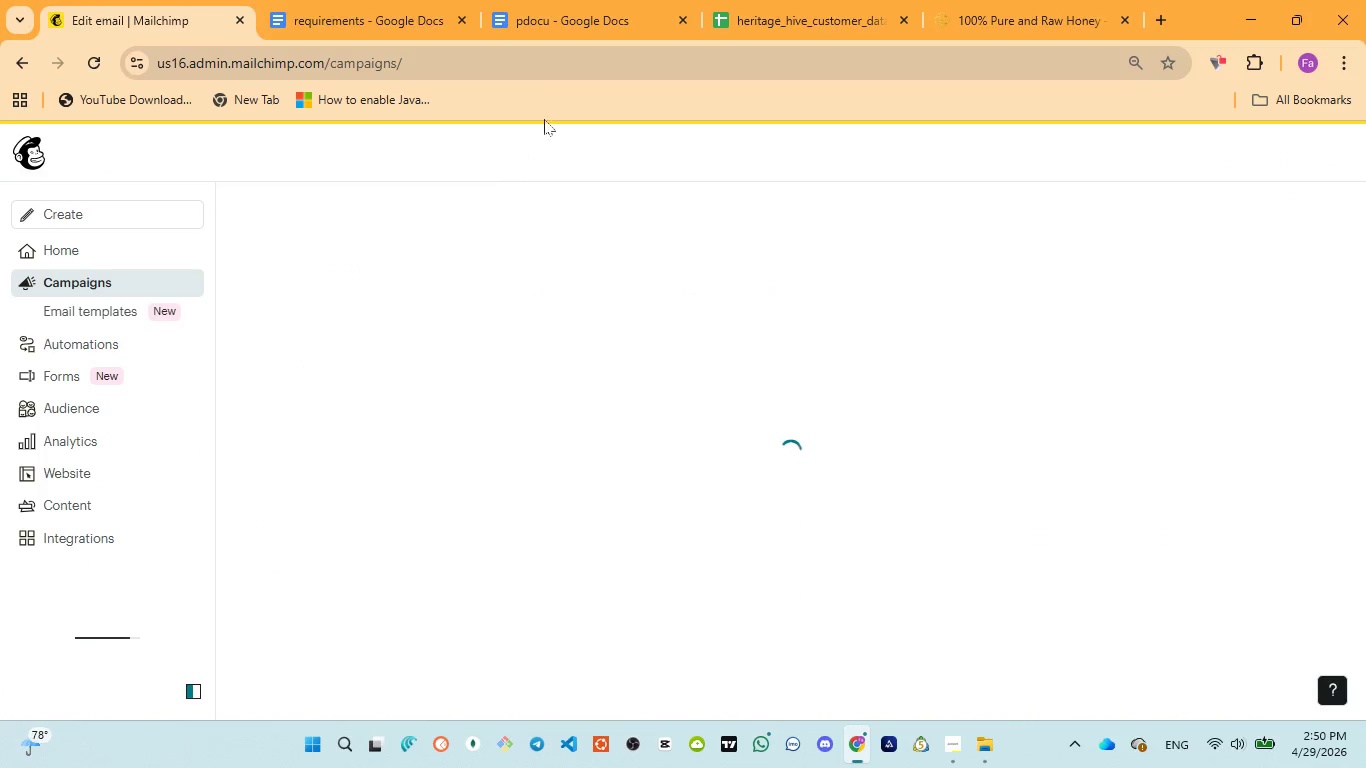 
left_click([542, 30])
 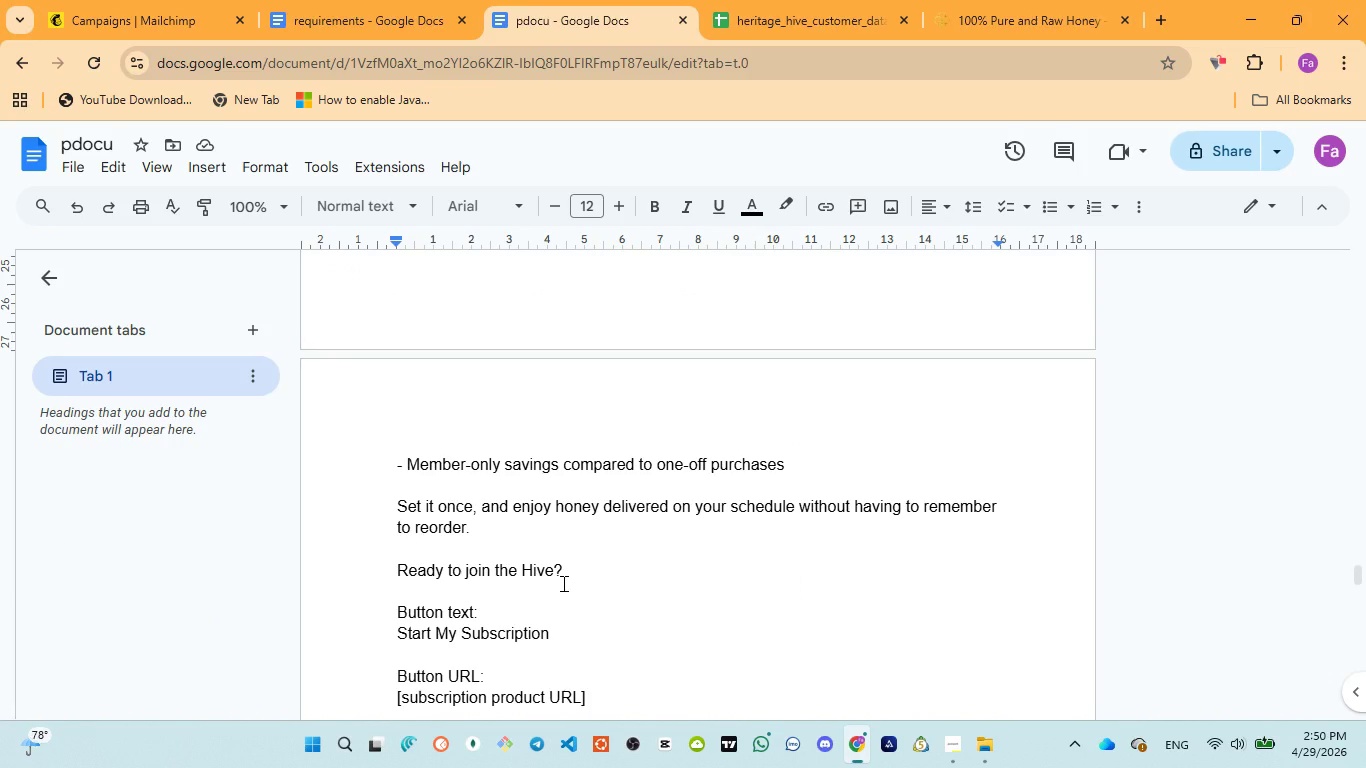 
scroll: coordinate [526, 549], scroll_direction: down, amount: 2.0
 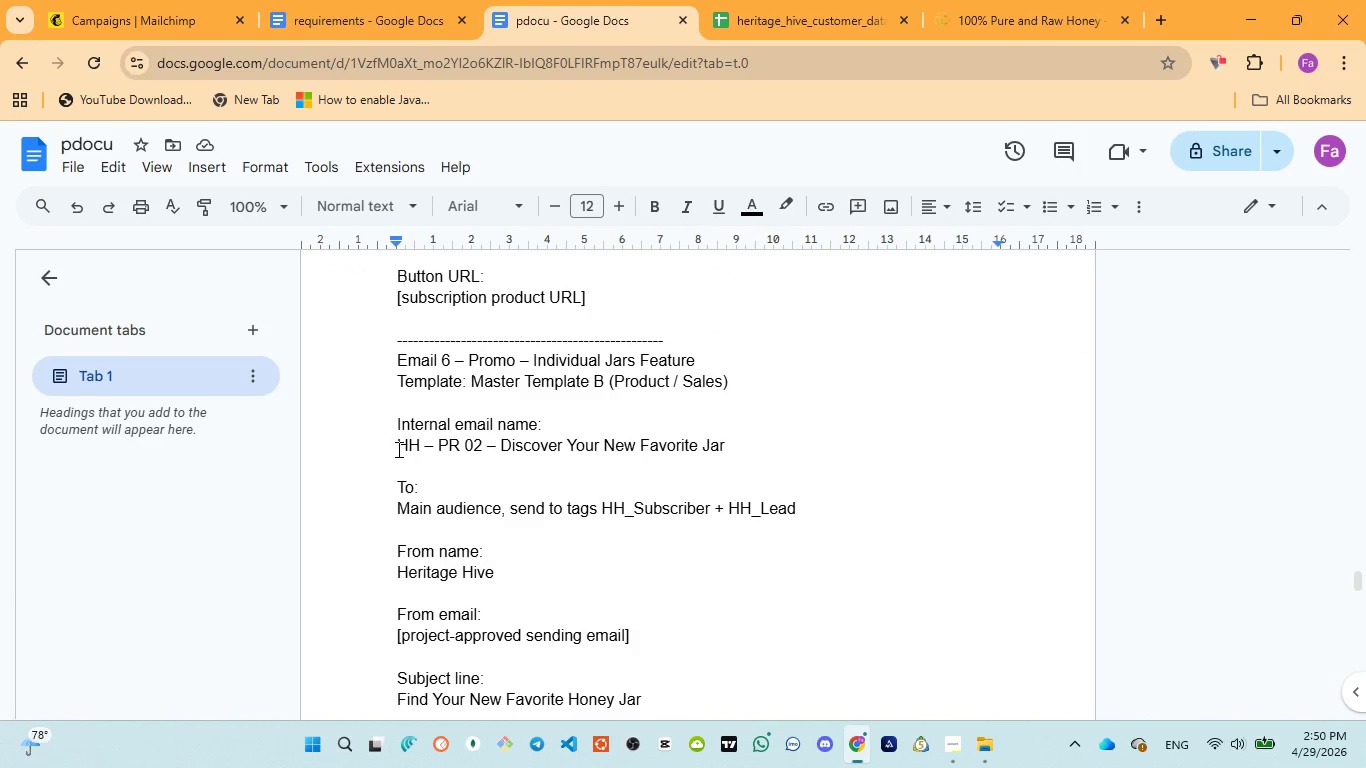 
left_click_drag(start_coordinate=[396, 449], to_coordinate=[726, 444])
 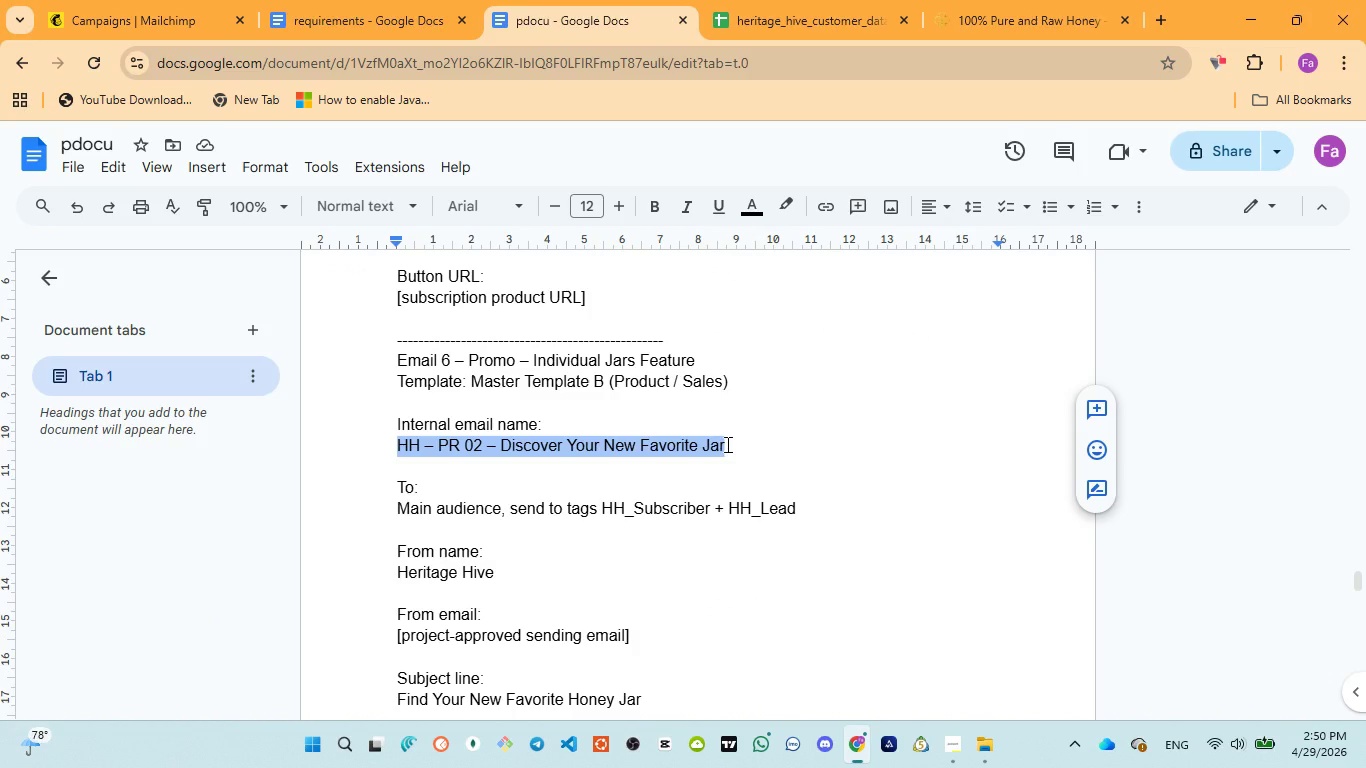 
key(Control+C)
 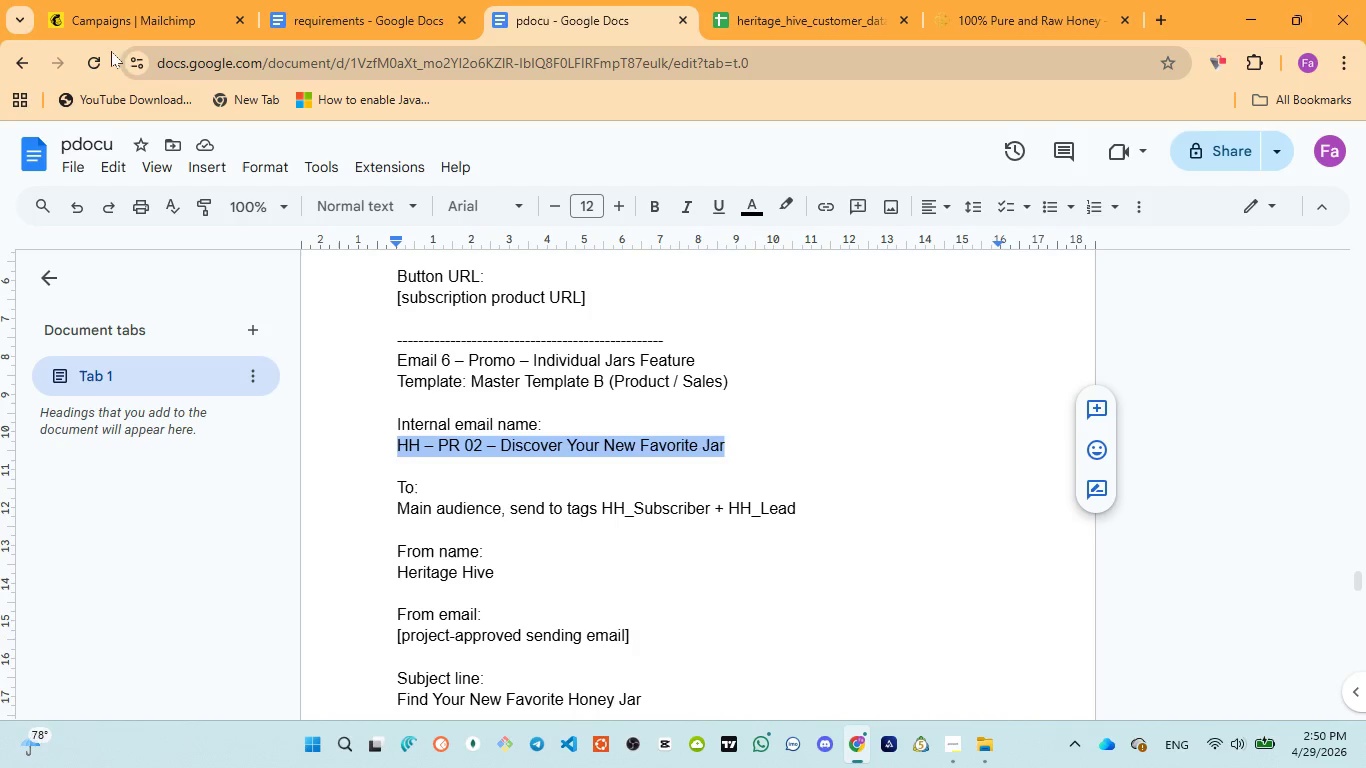 
left_click([119, 25])
 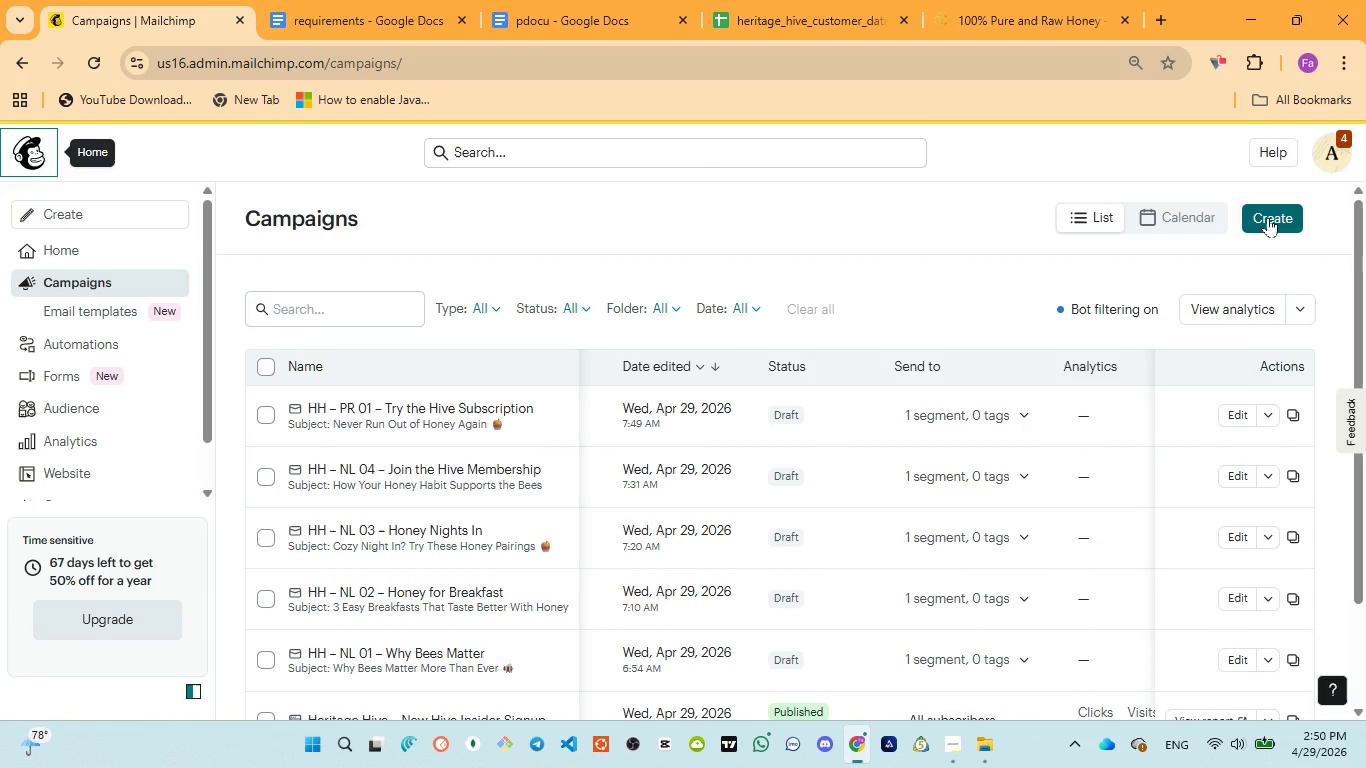 
wait(15.56)
 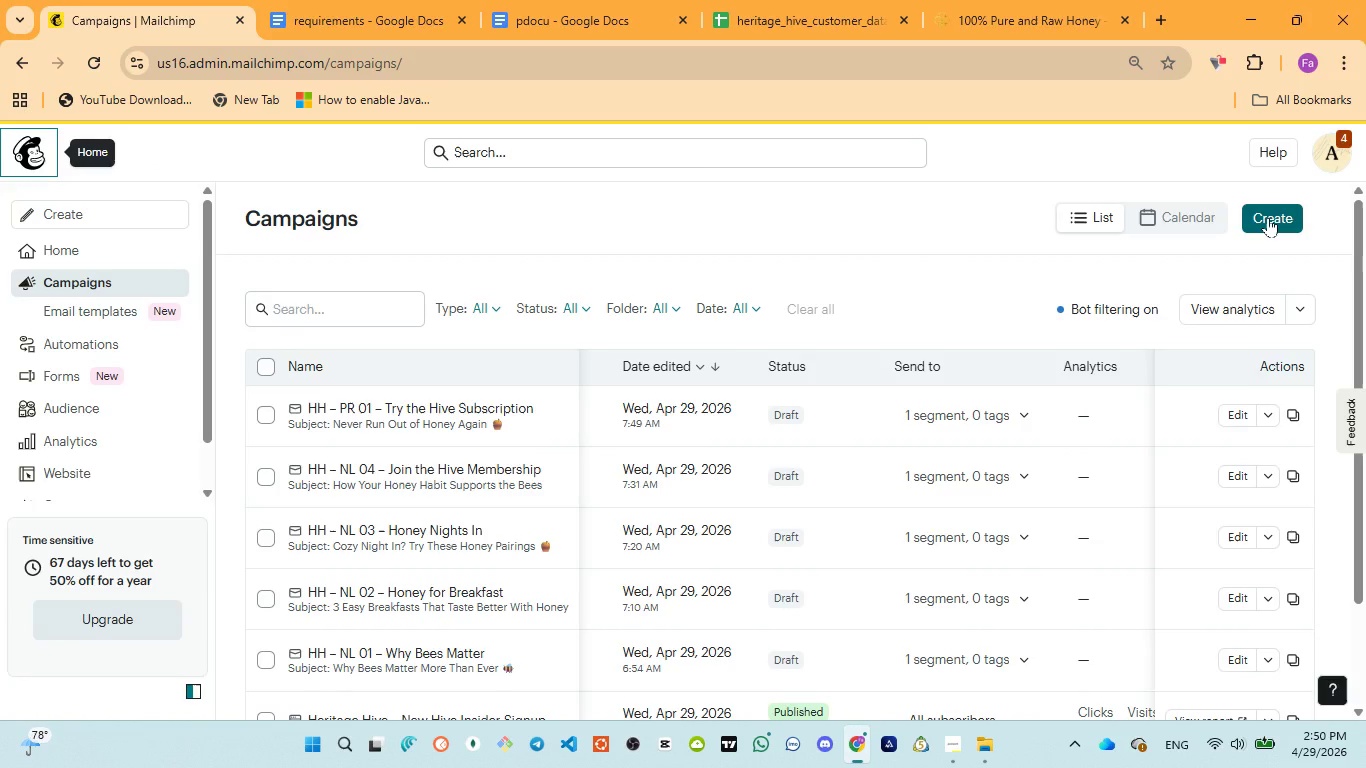 
left_click([1268, 217])
 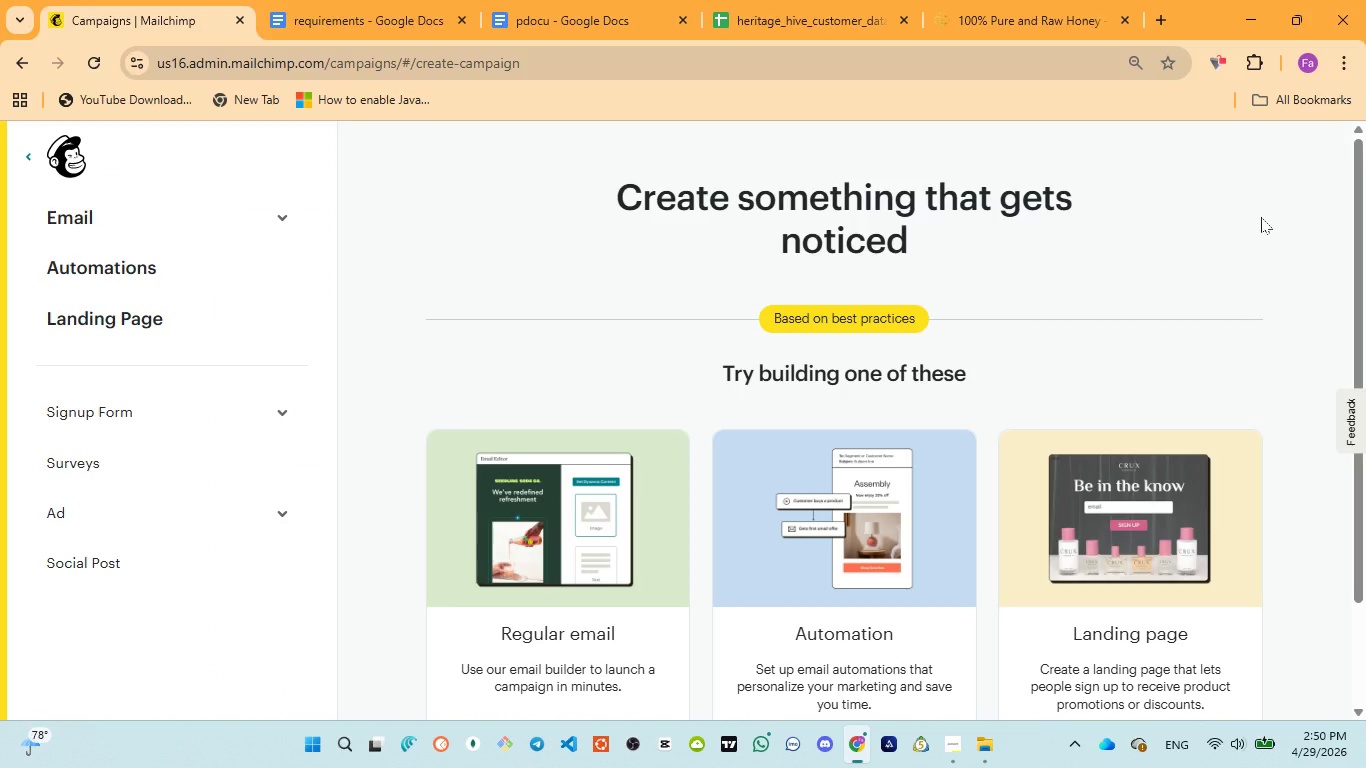 
wait(10.38)
 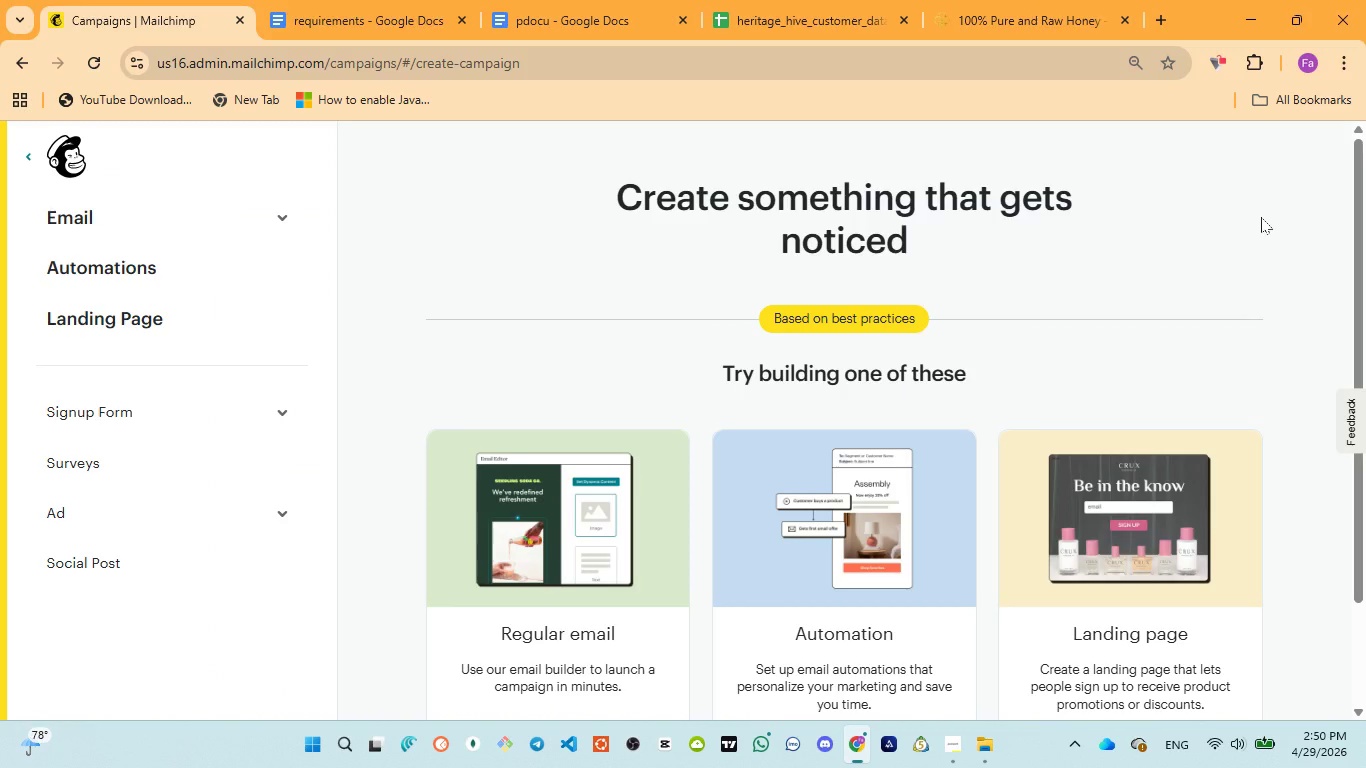 
left_click([254, 208])
 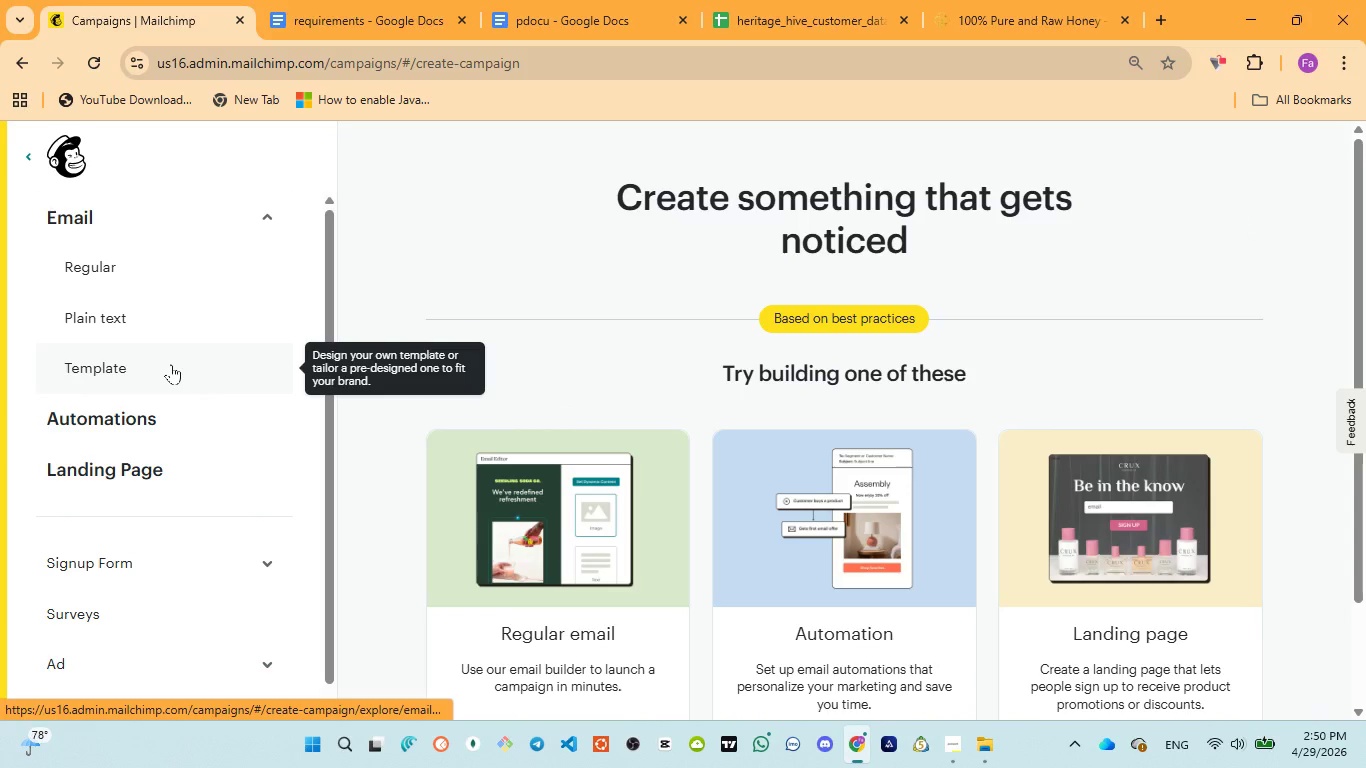 
left_click([130, 284])
 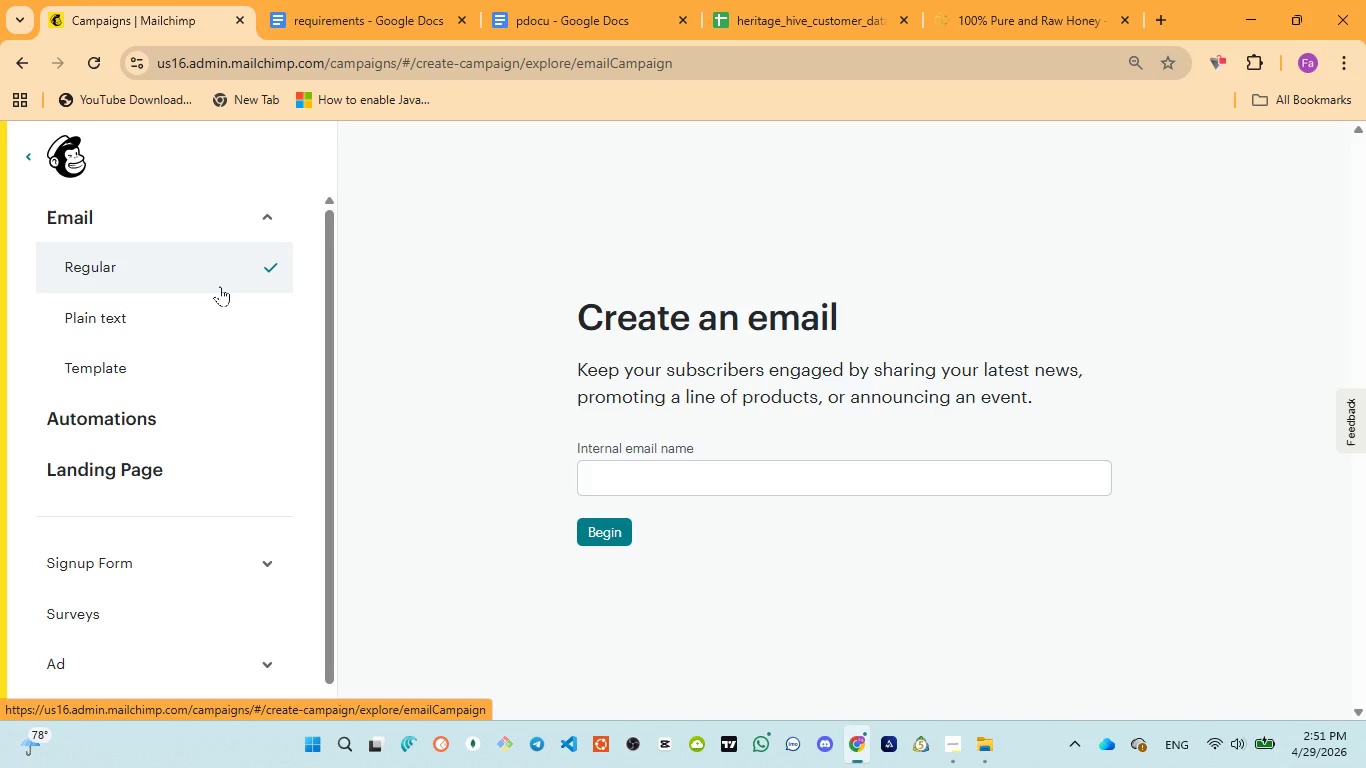 
wait(22.83)
 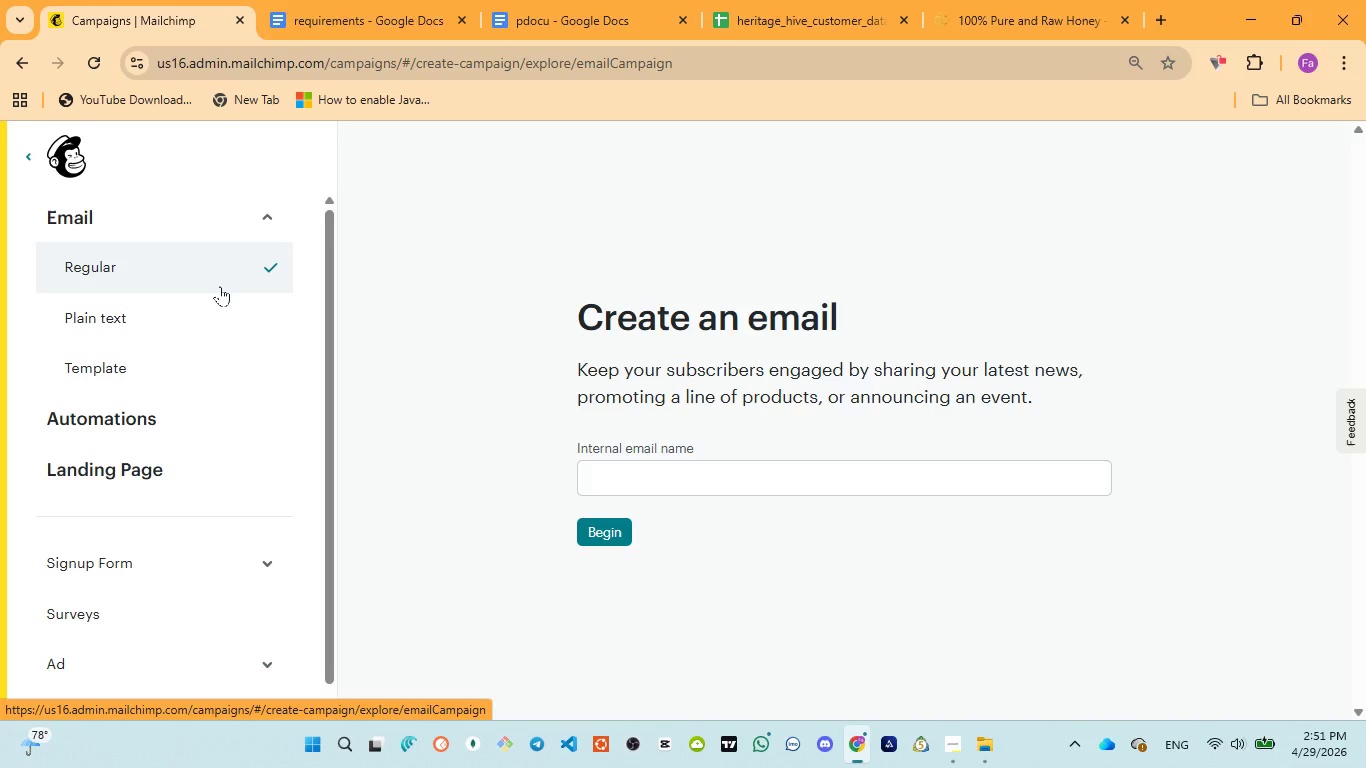 
left_click([694, 479])
 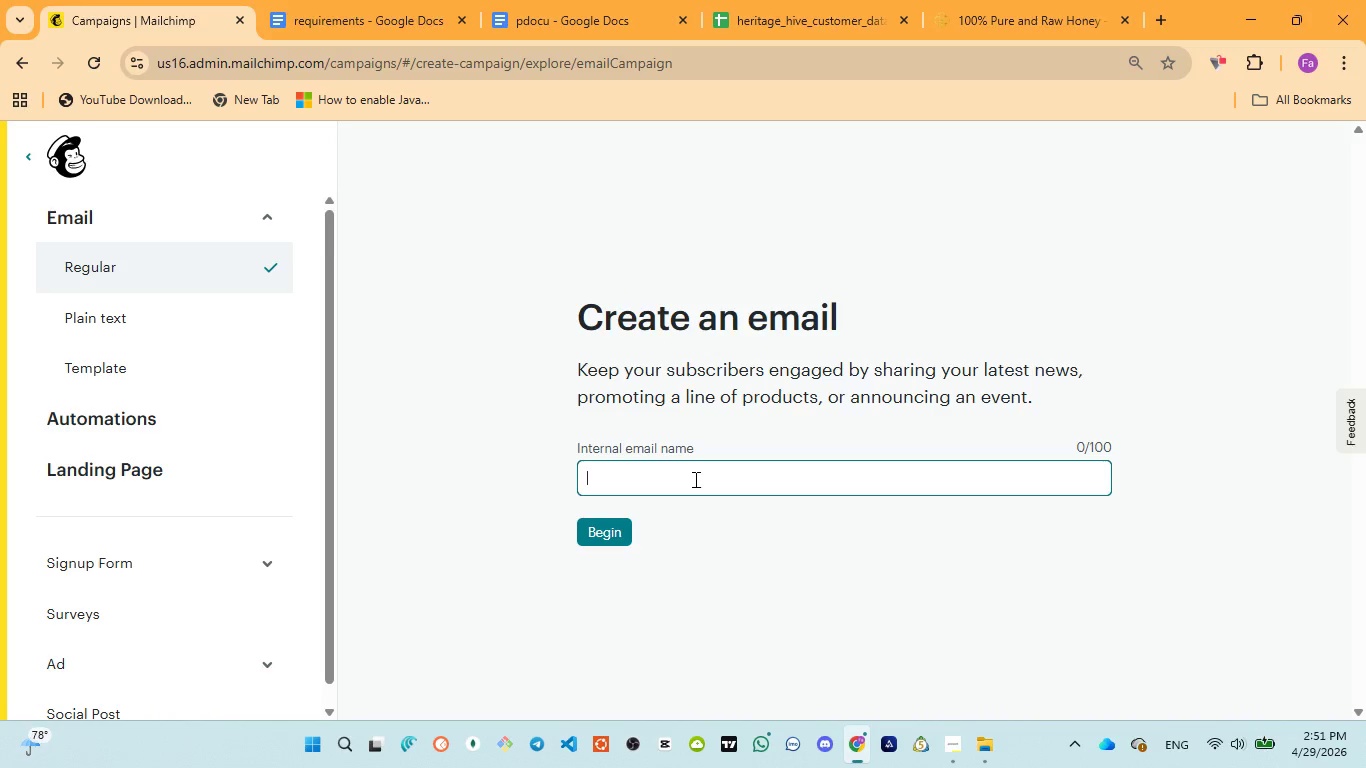 
key(Control+V)
 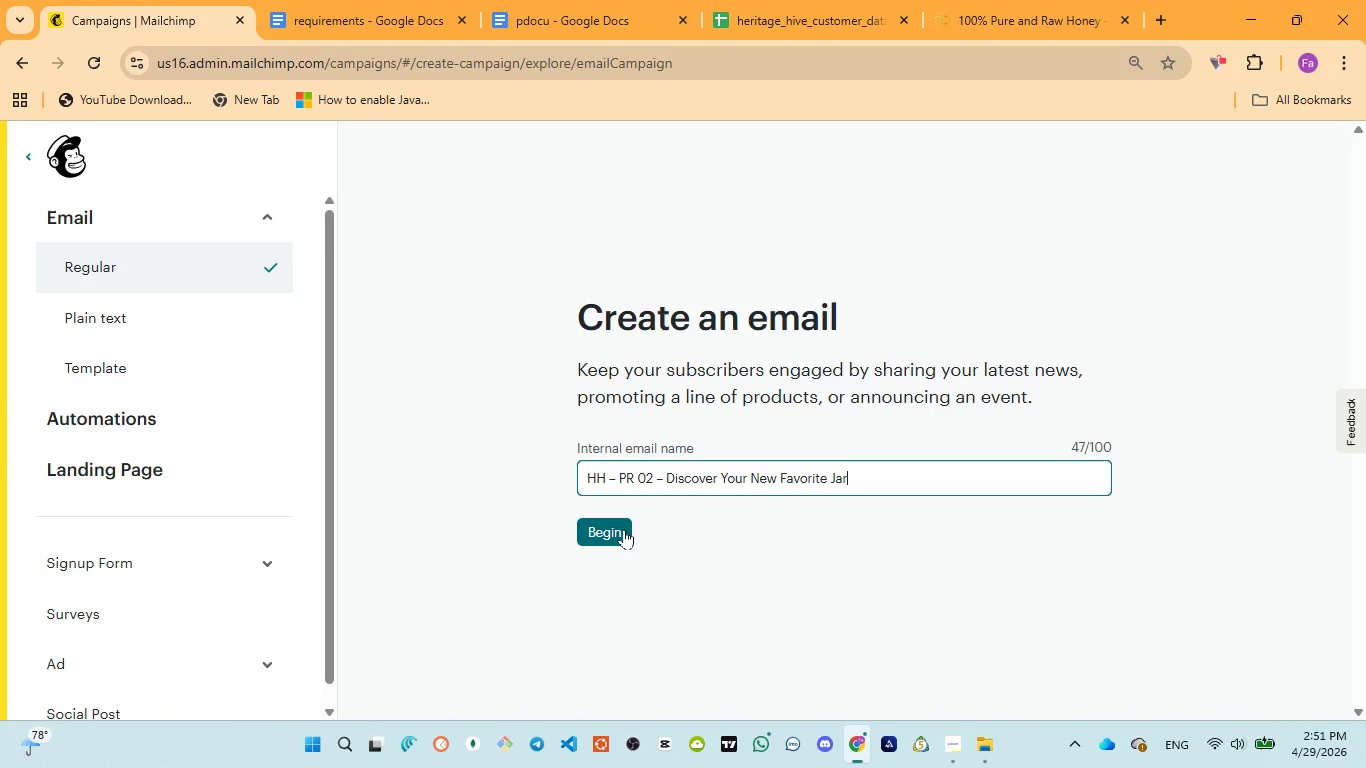 
left_click([617, 529])
 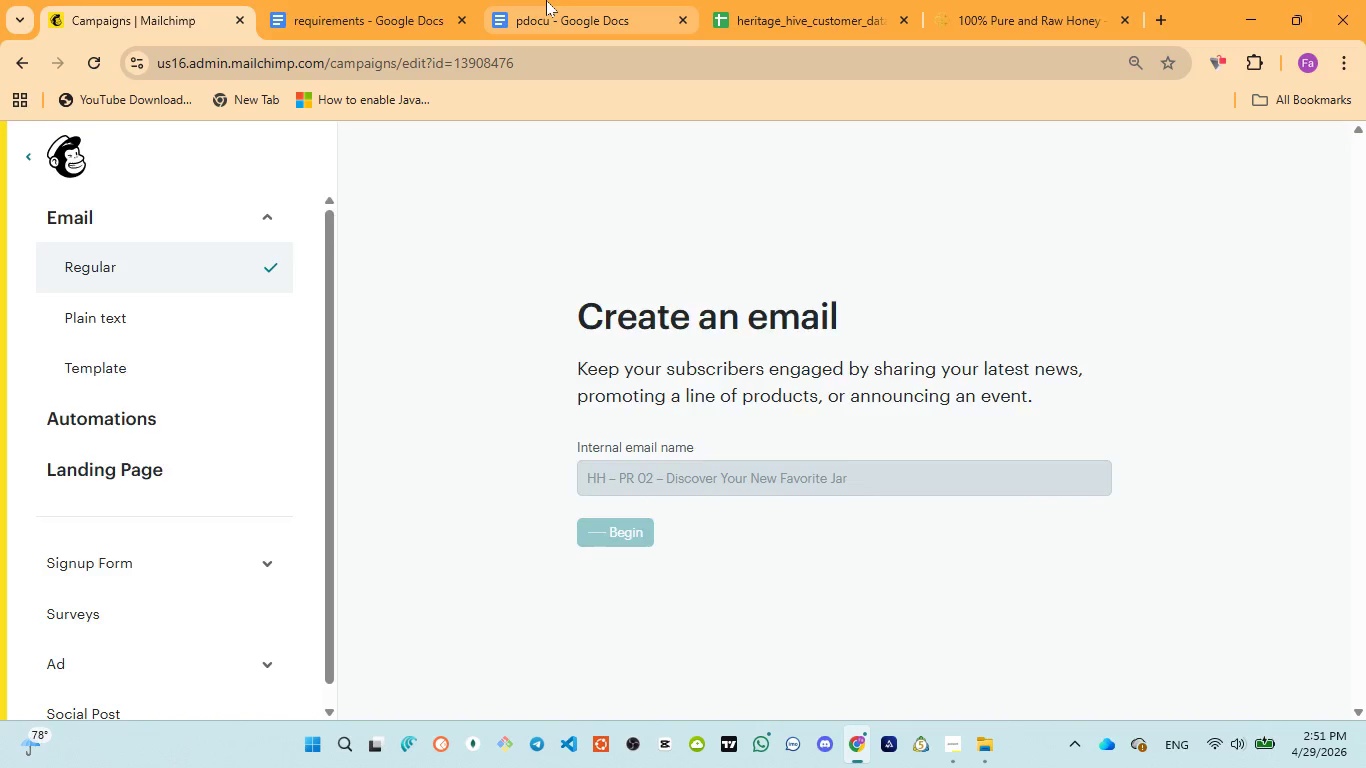 
left_click([546, 12])
 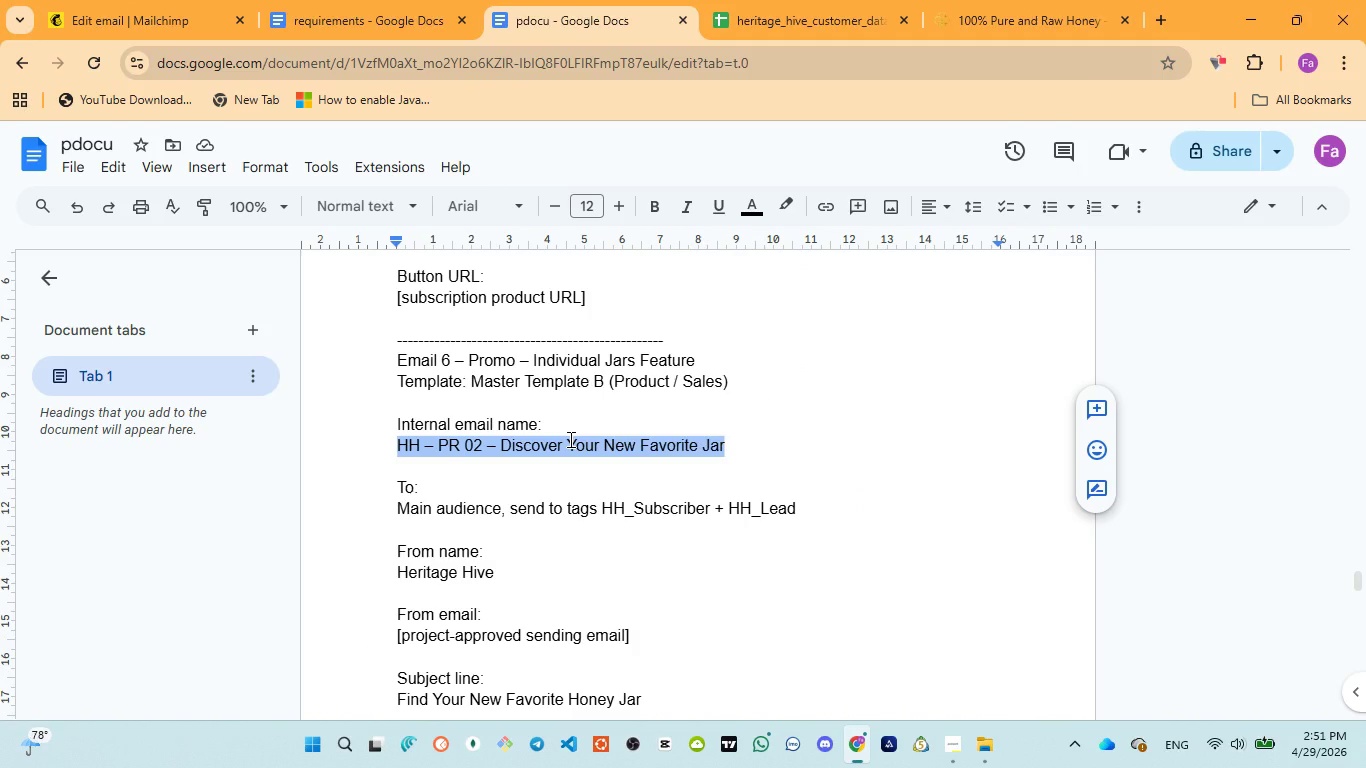 
scroll: coordinate [568, 440], scroll_direction: down, amount: 1.0
 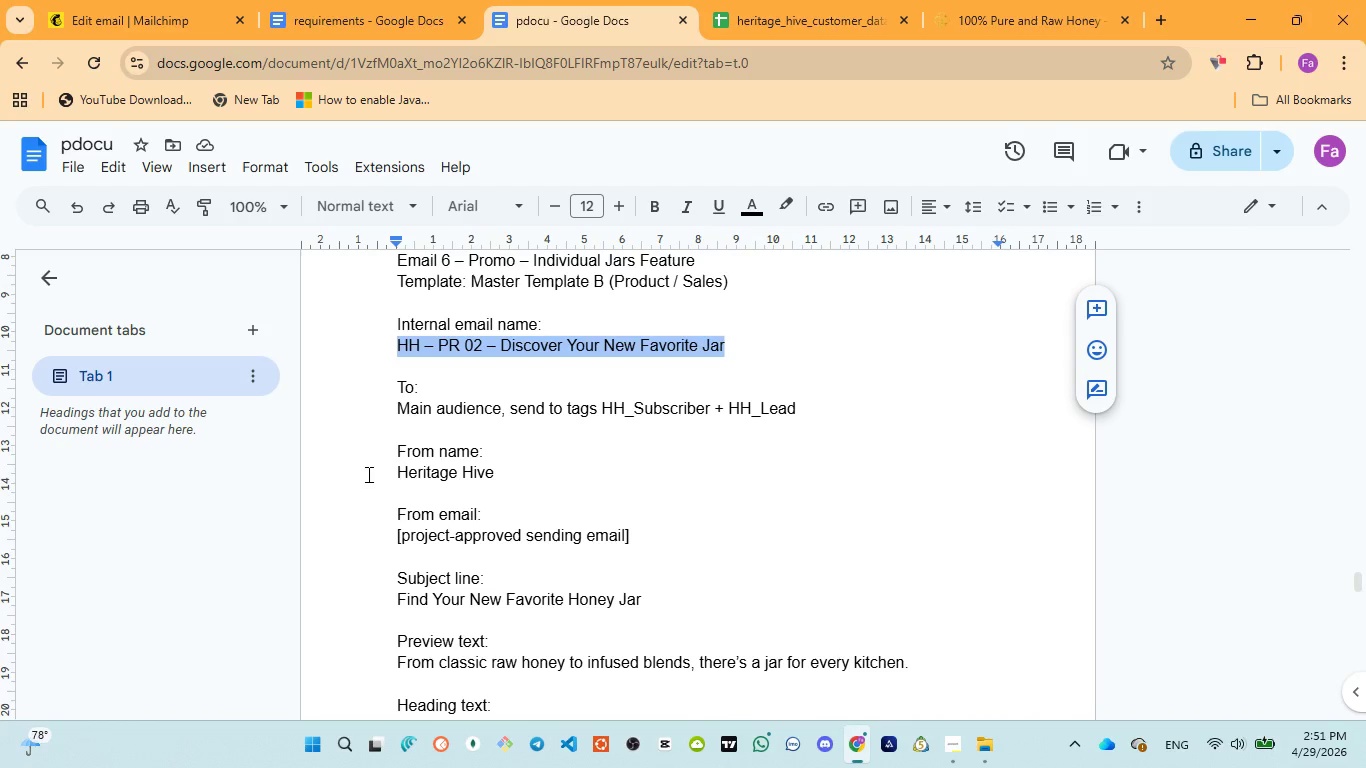 
left_click_drag(start_coordinate=[395, 468], to_coordinate=[499, 476])
 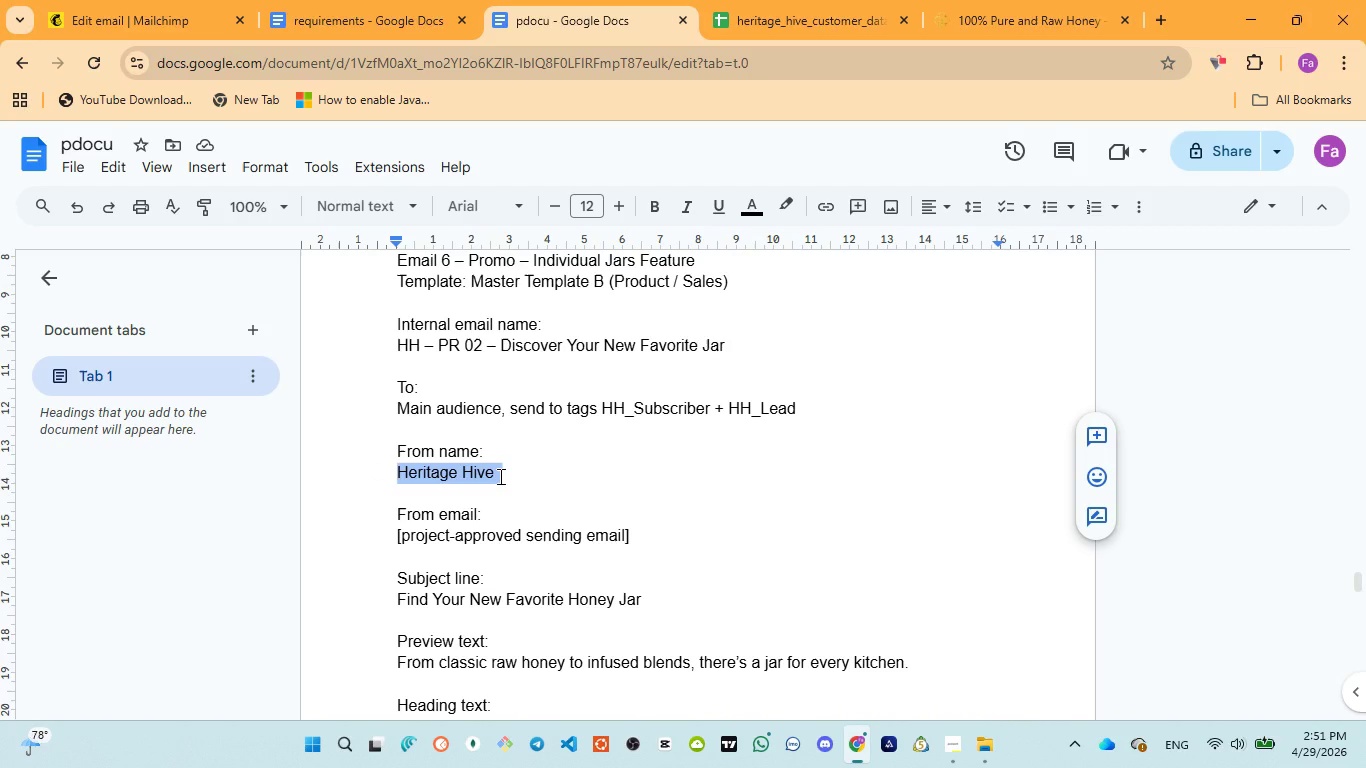 
key(Control+C)
 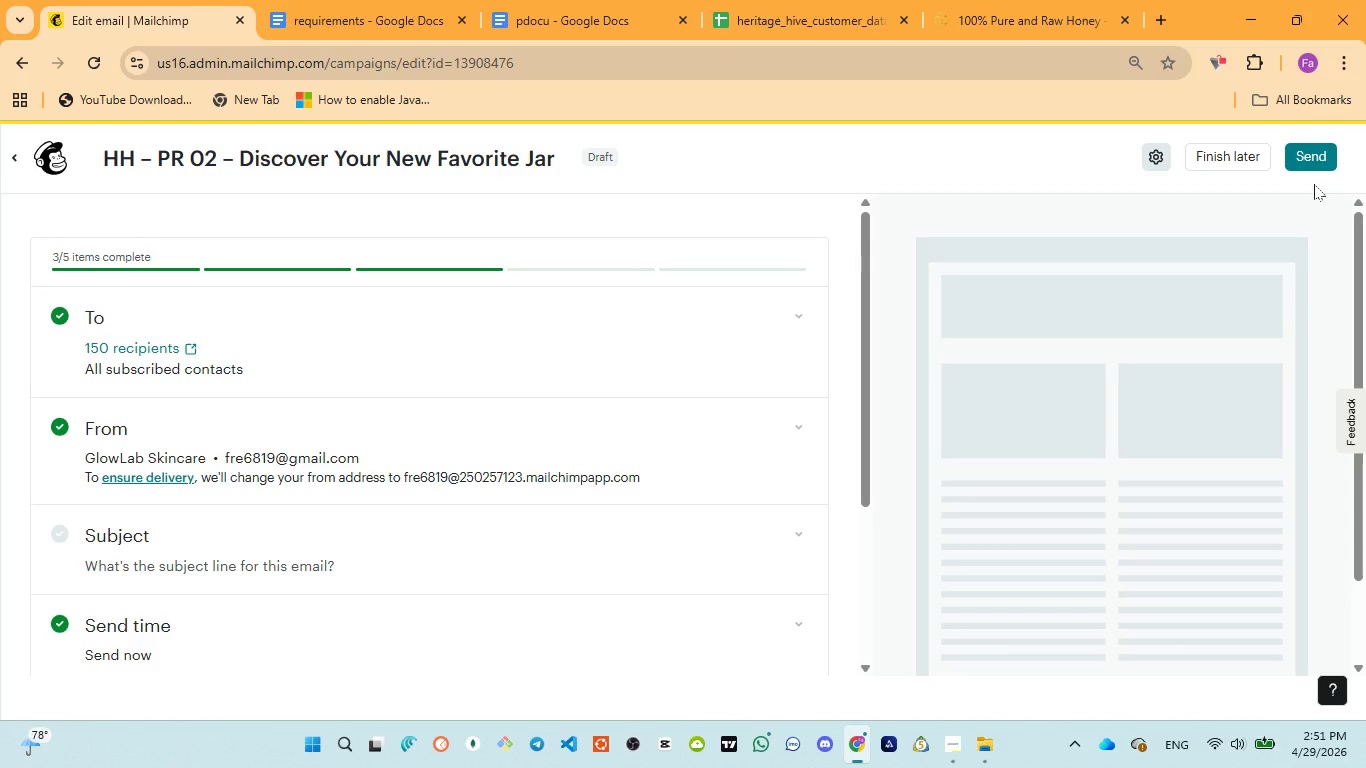 
wait(12.72)
 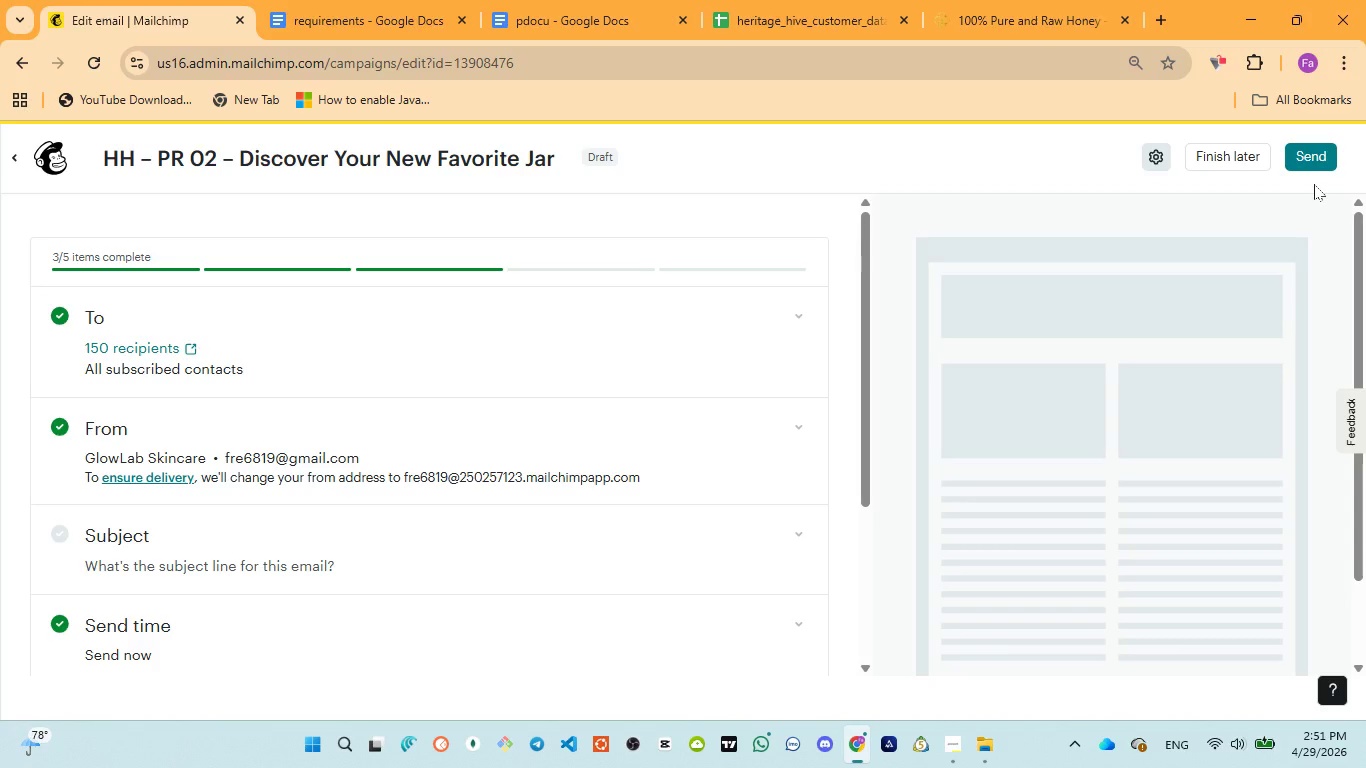 
left_click([413, 333])
 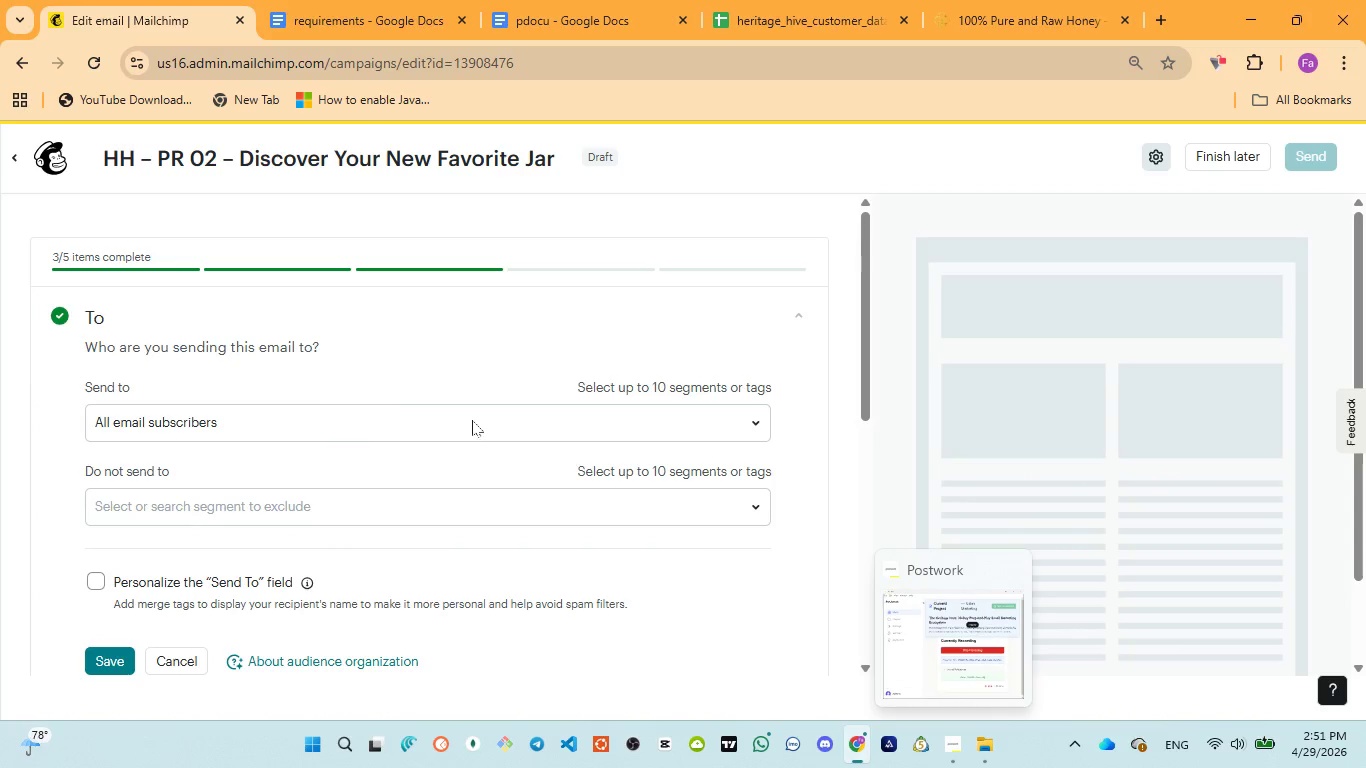 
left_click([315, 422])
 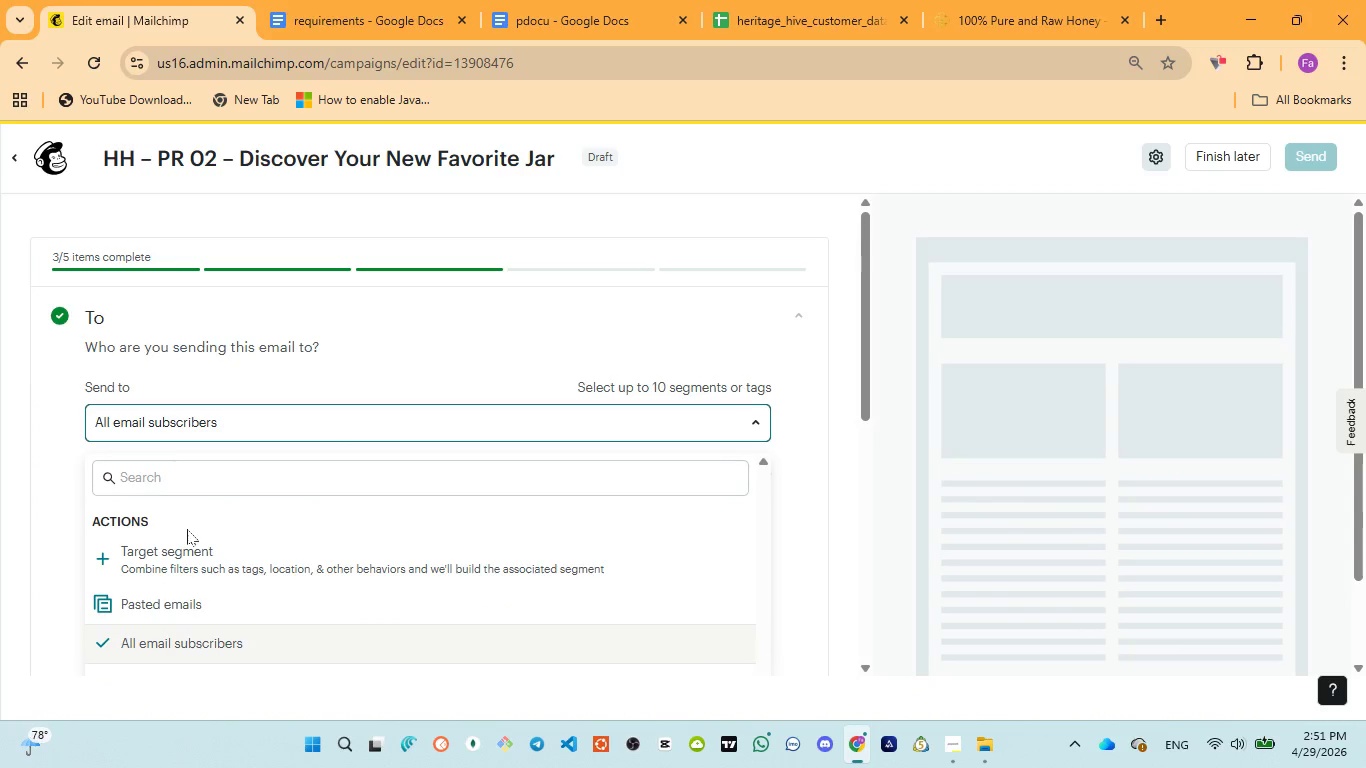 
left_click([182, 549])
 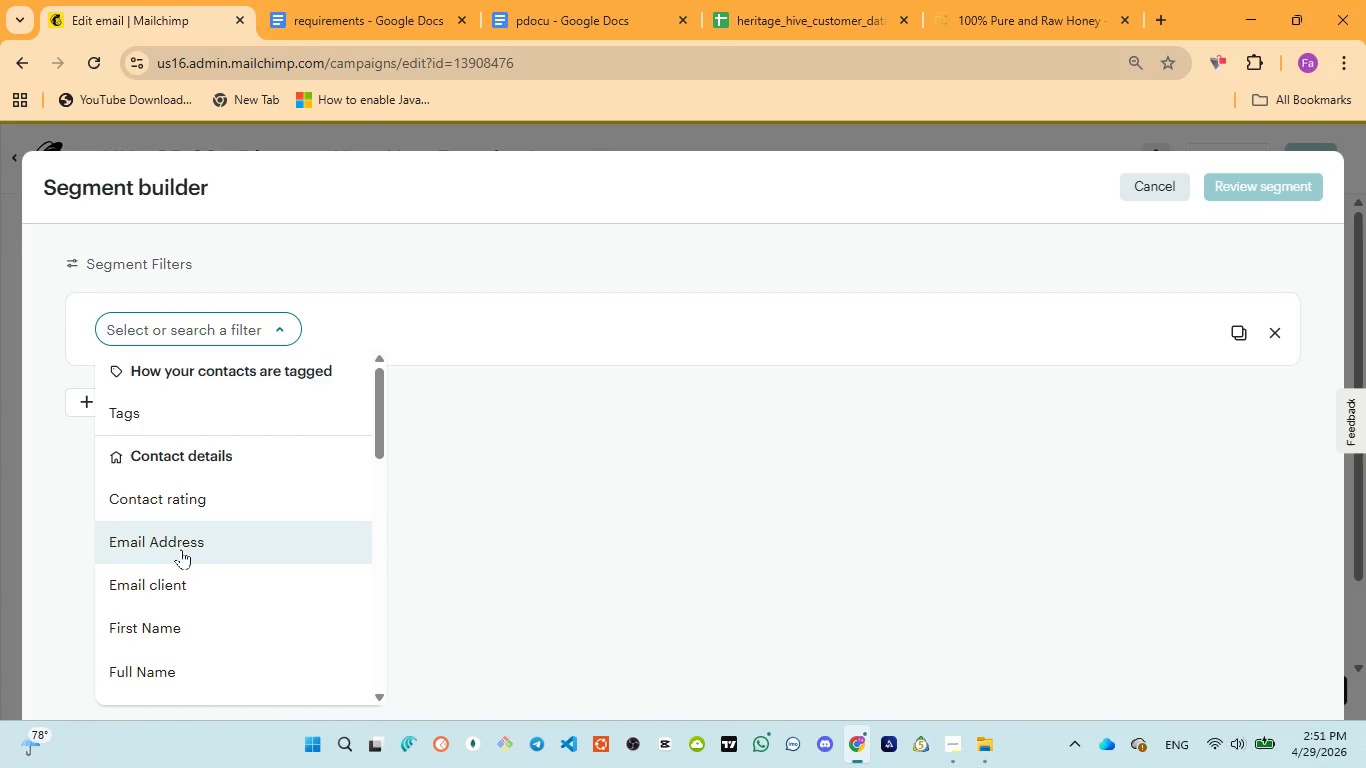 
wait(7.7)
 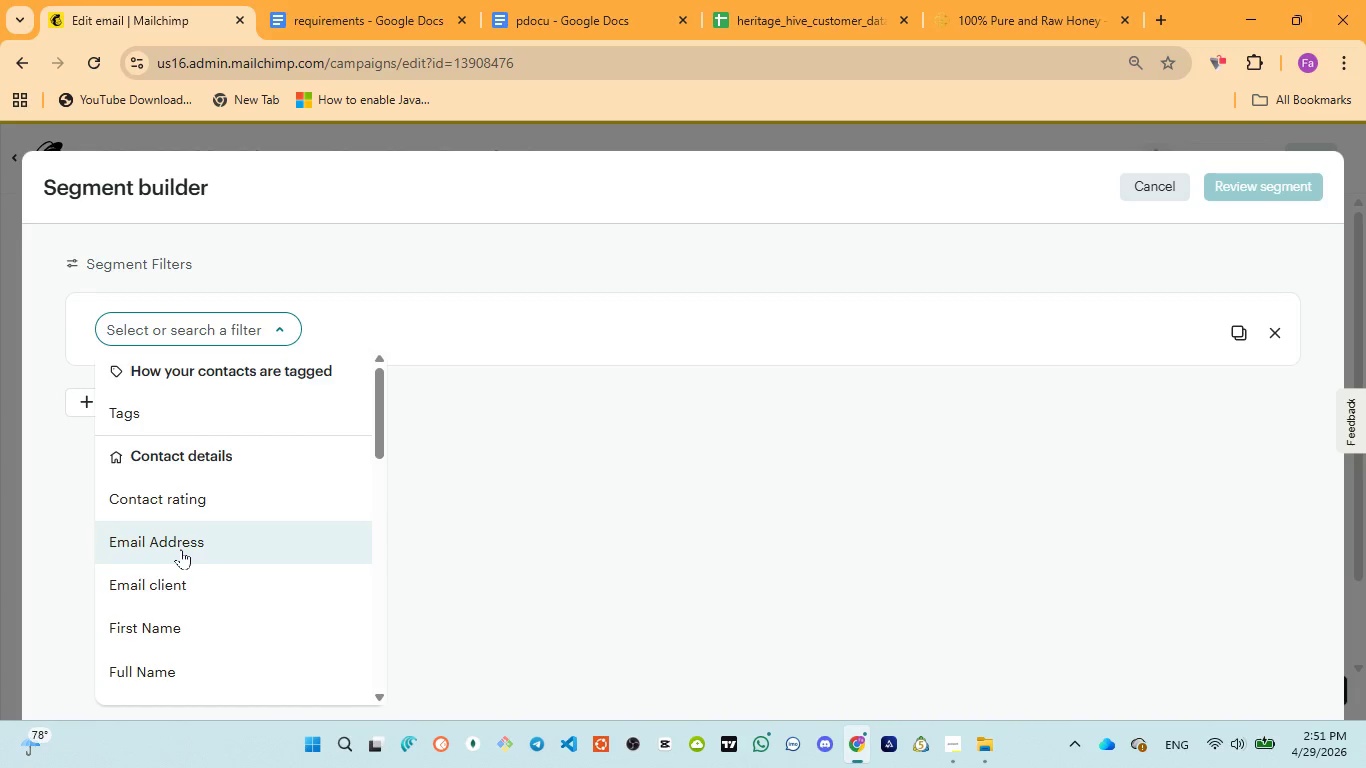 
left_click([202, 410])
 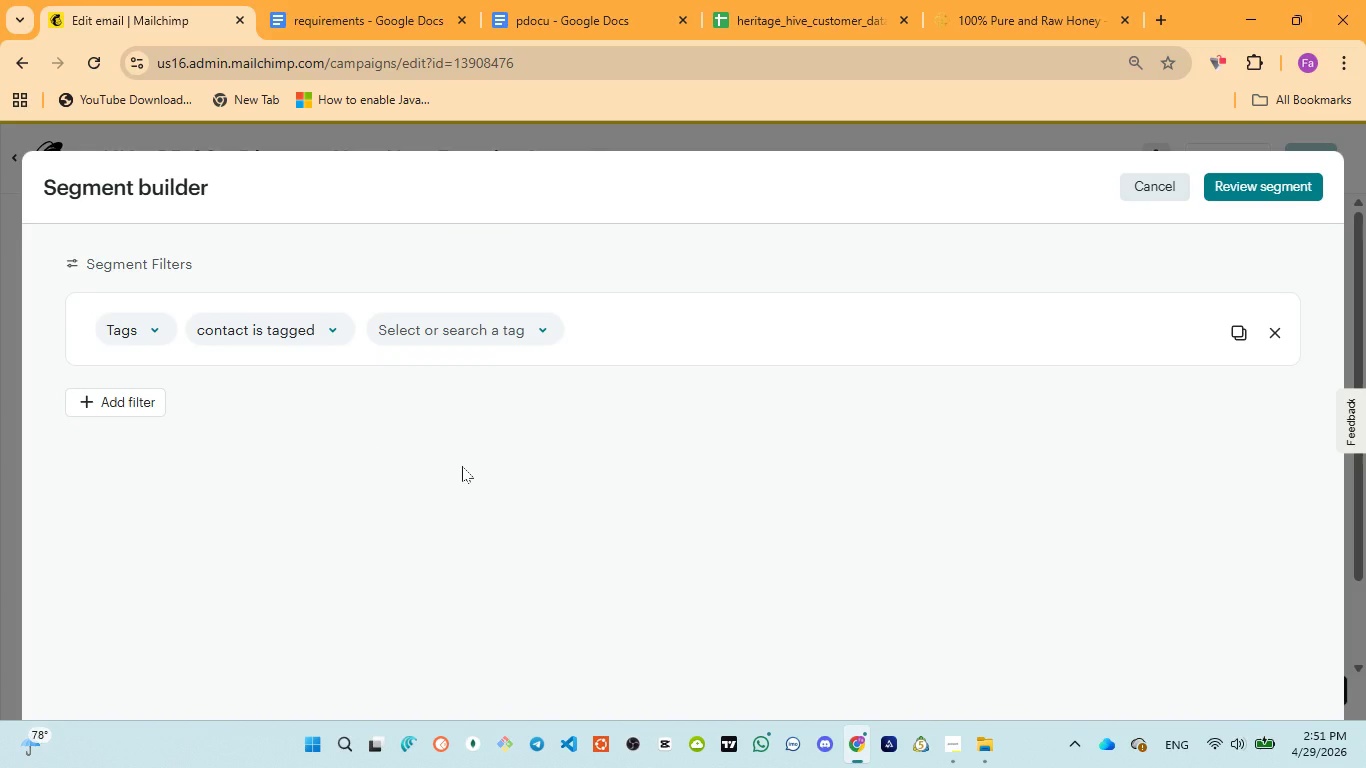 
wait(12.0)
 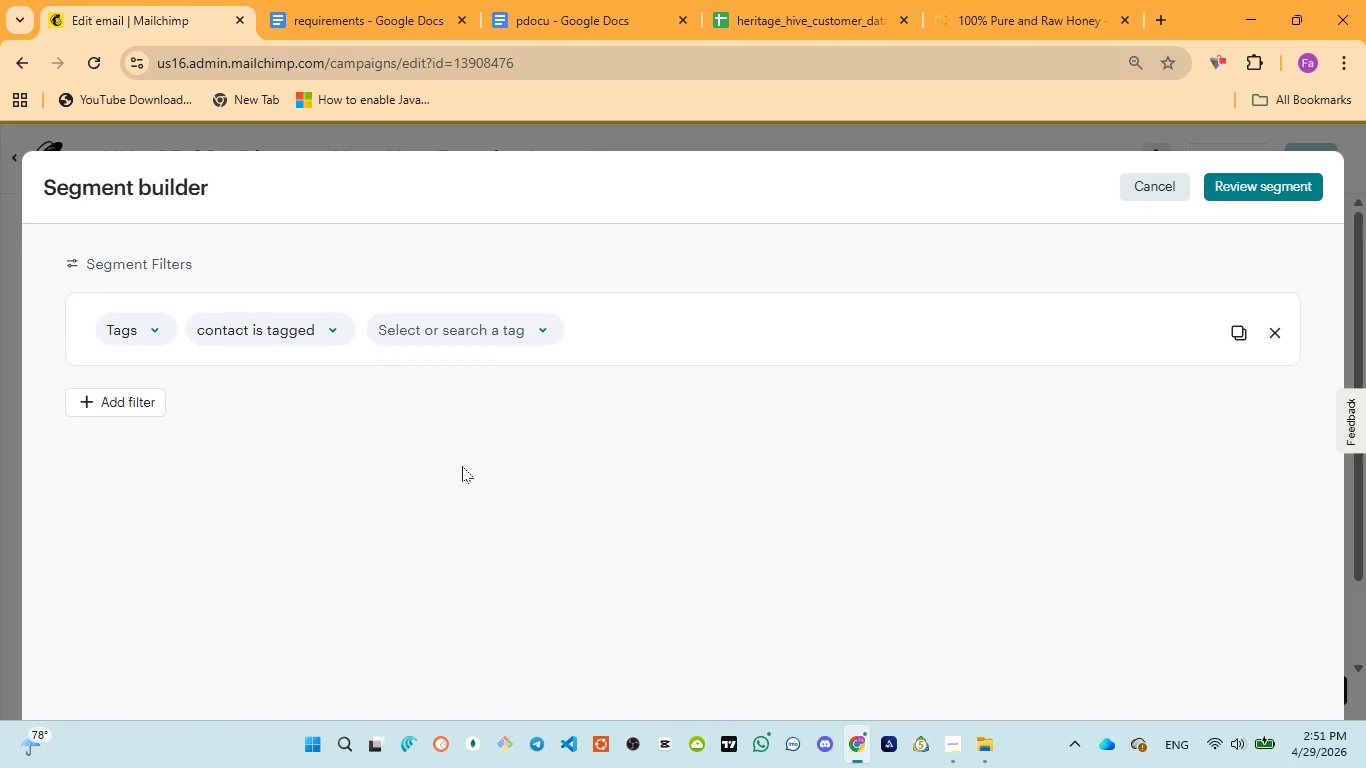 
left_click([487, 333])
 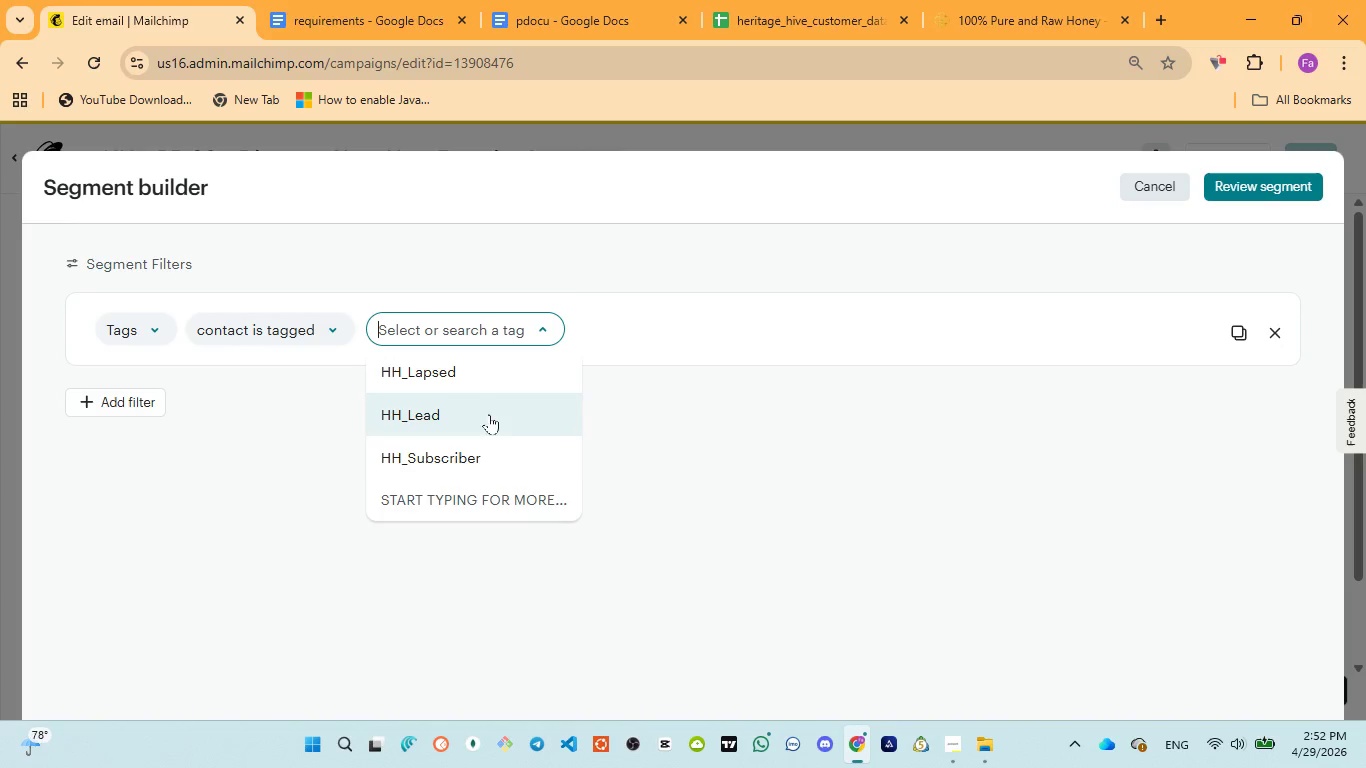 
left_click([480, 456])
 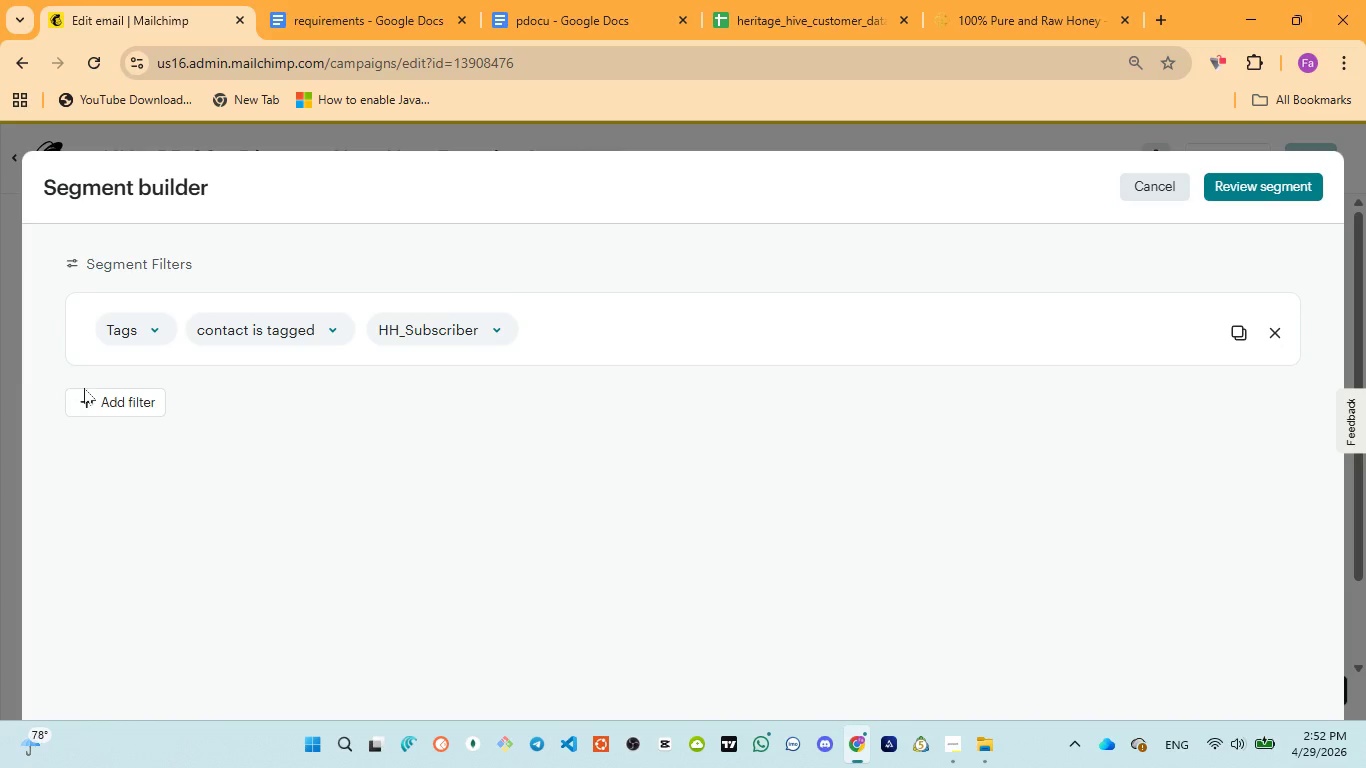 
left_click([105, 400])
 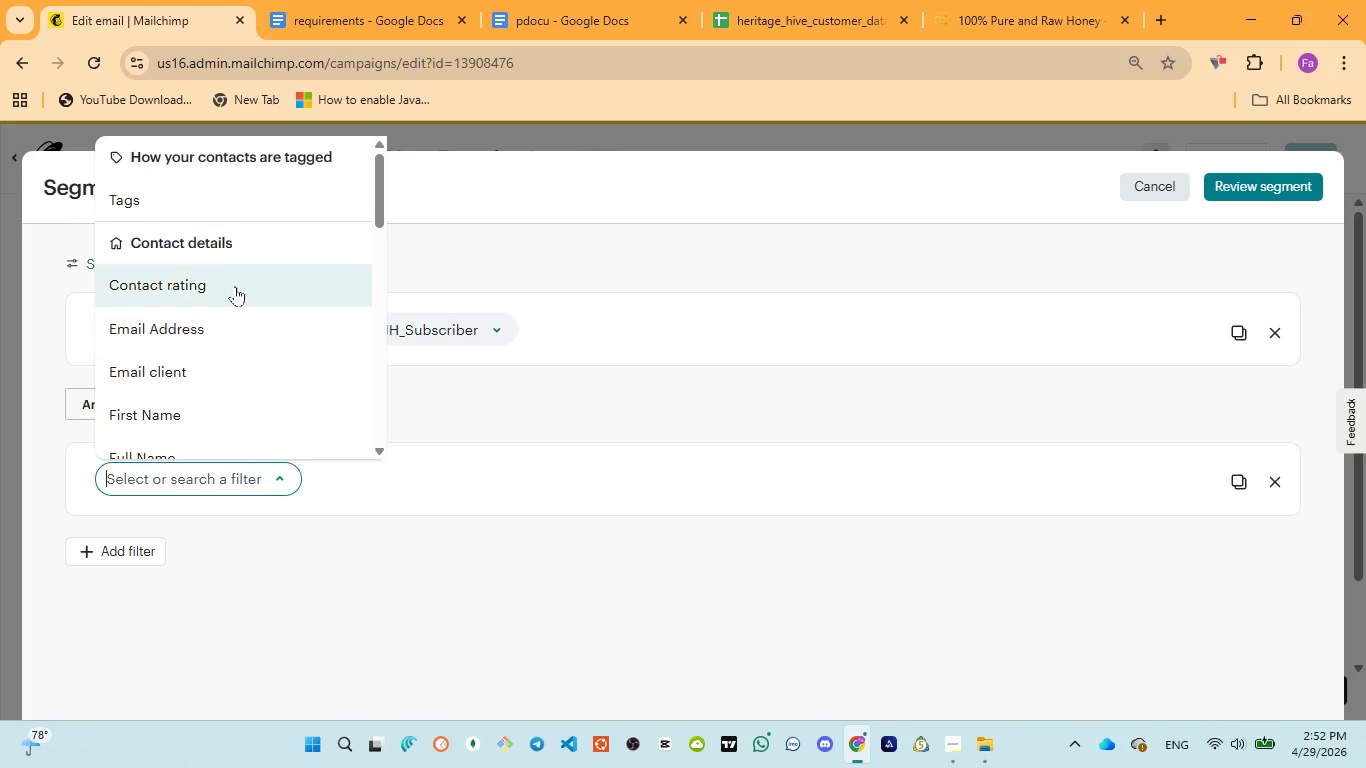 
left_click([168, 208])
 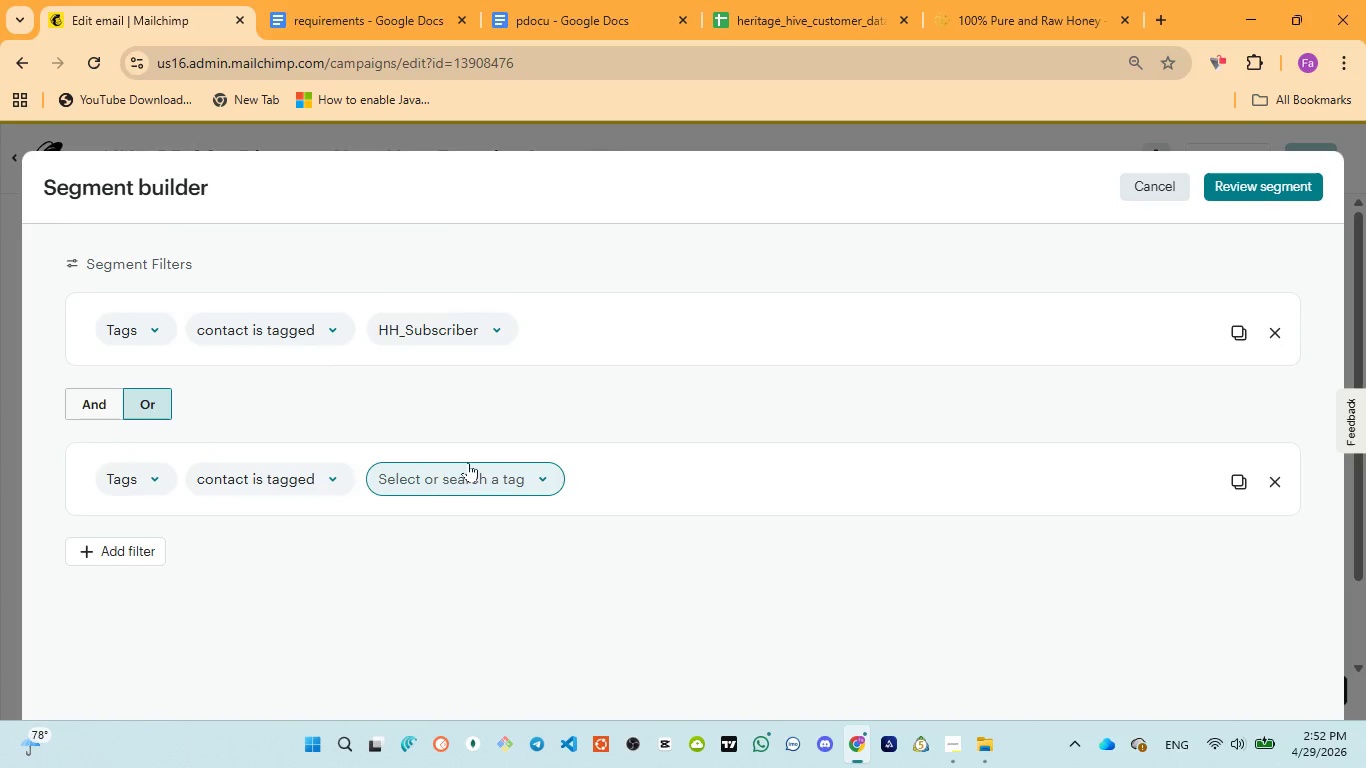 
left_click([480, 466])
 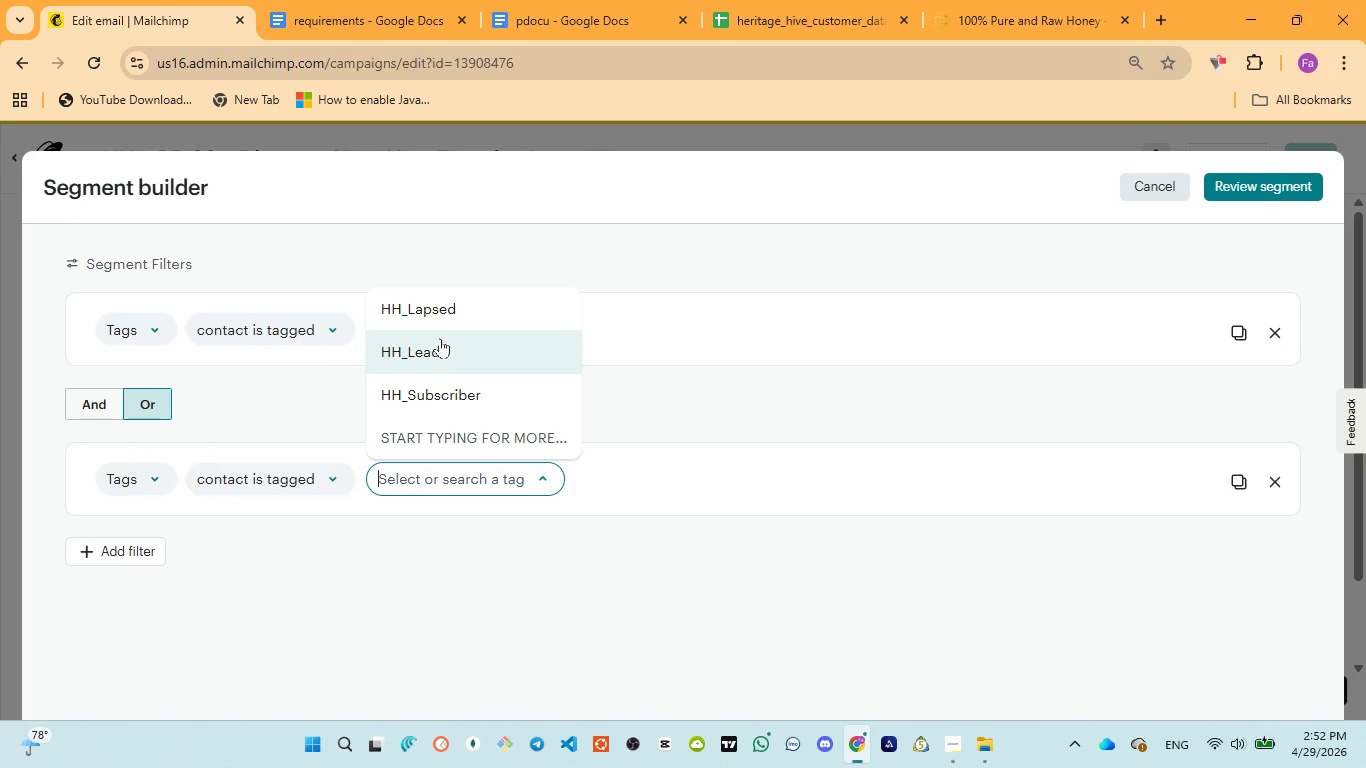 
left_click([441, 313])
 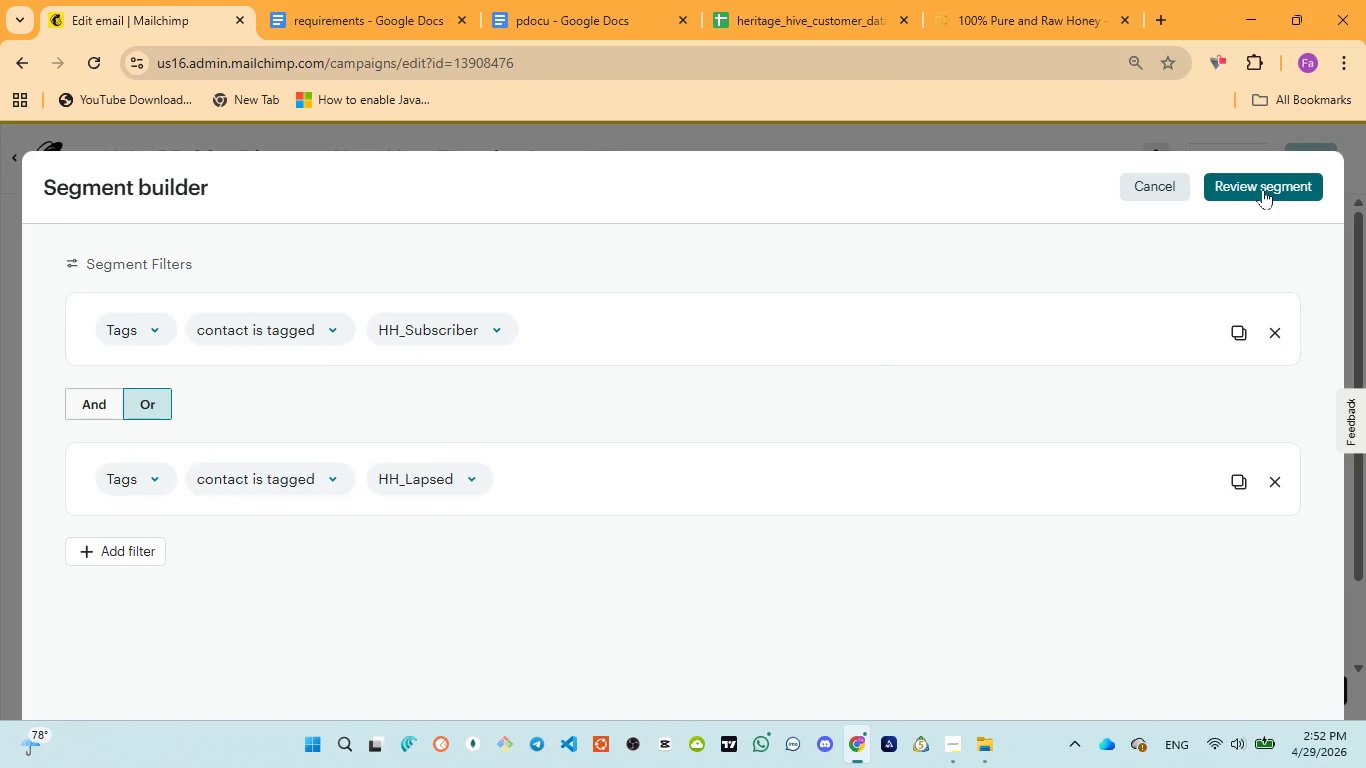 
left_click([1263, 189])
 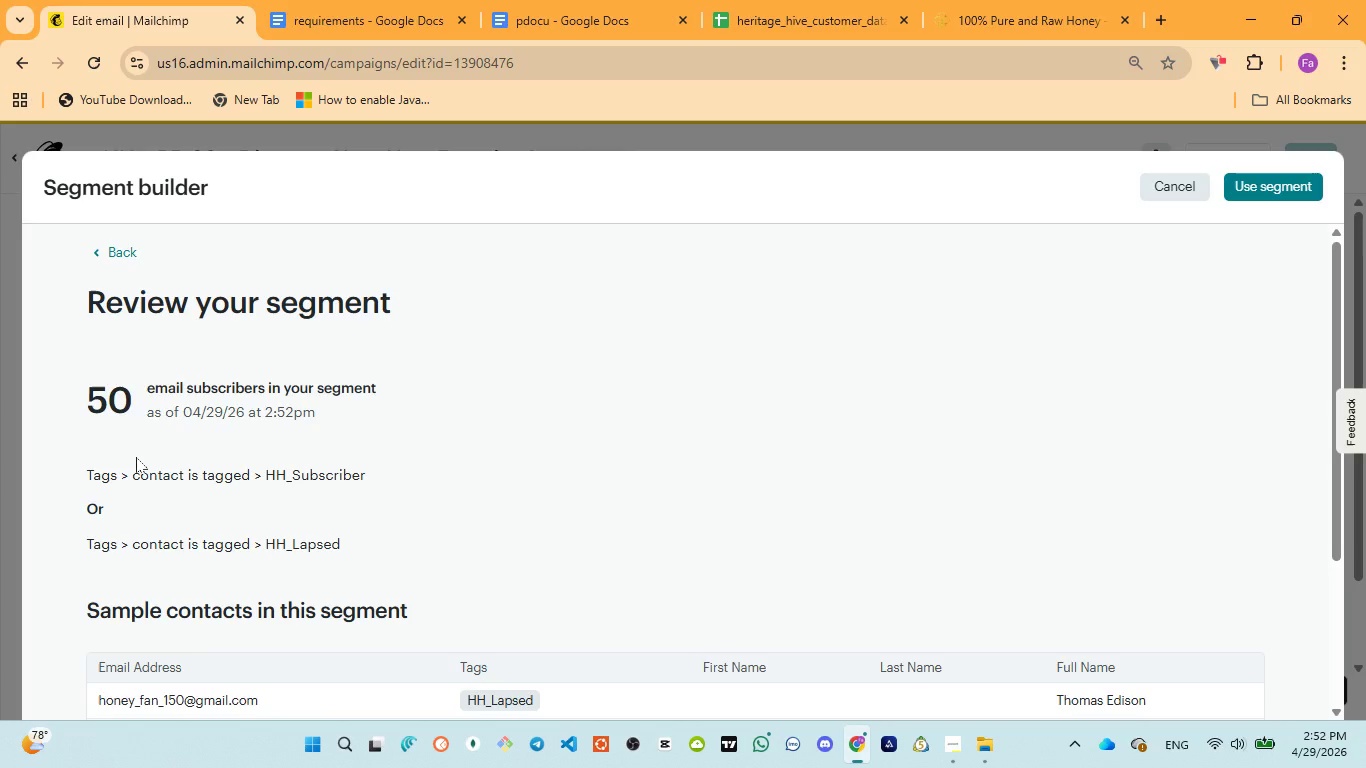 
wait(49.81)
 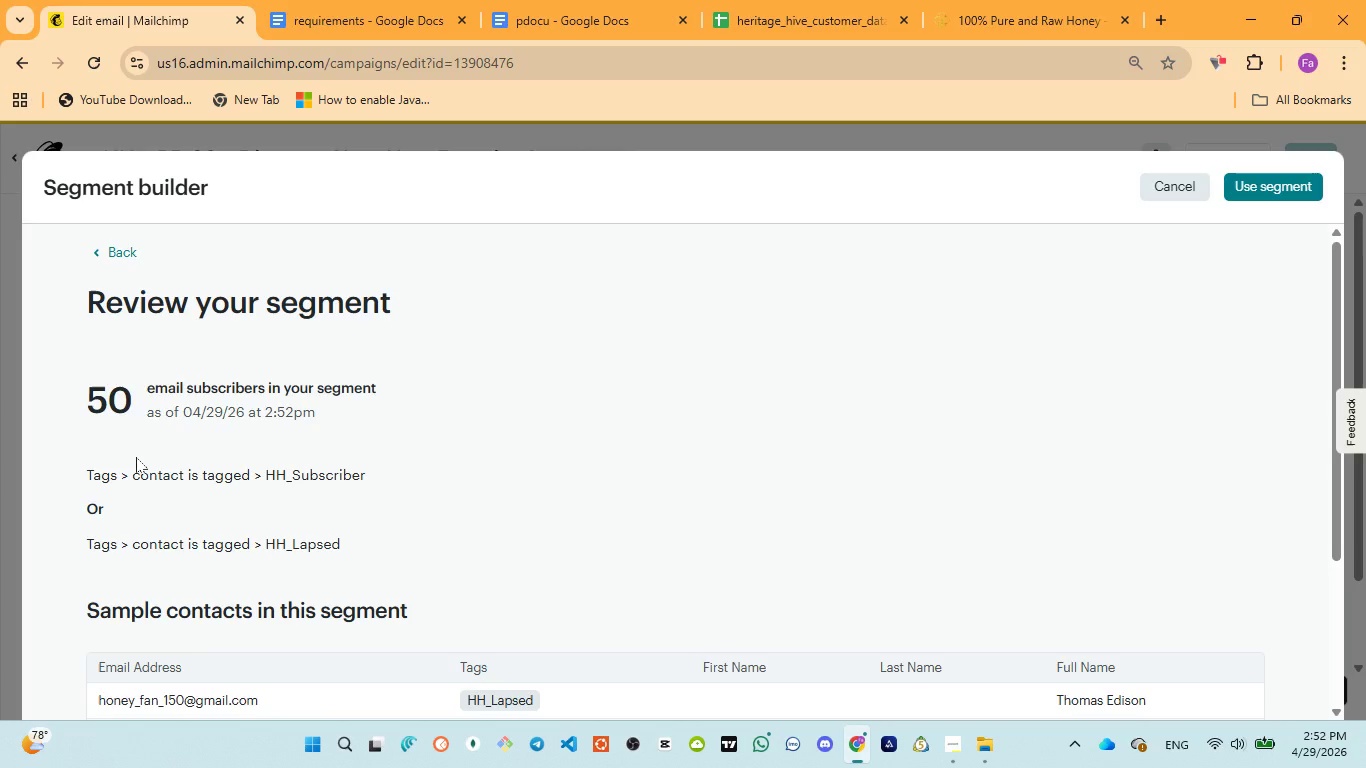 
left_click_drag(start_coordinate=[84, 308], to_coordinate=[399, 416])
 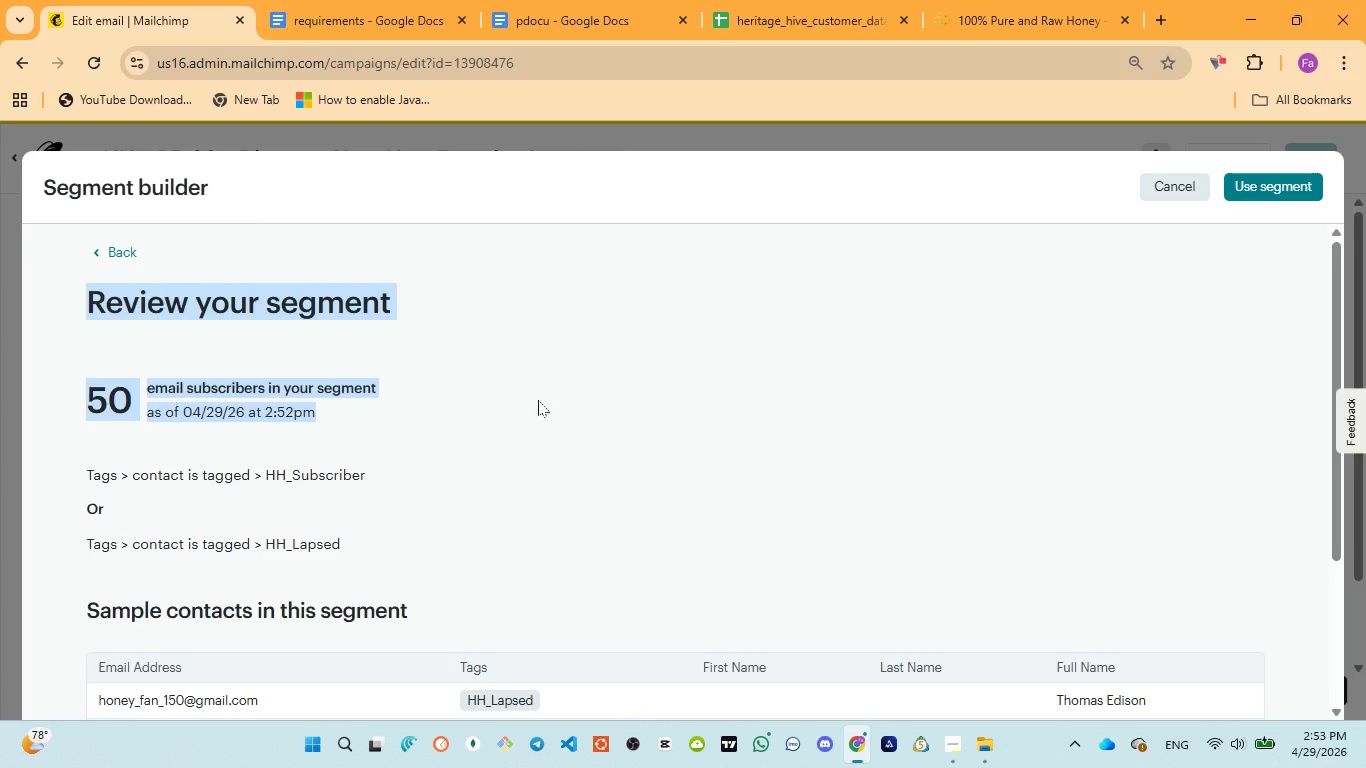 
scroll: coordinate [539, 400], scroll_direction: down, amount: 3.0
 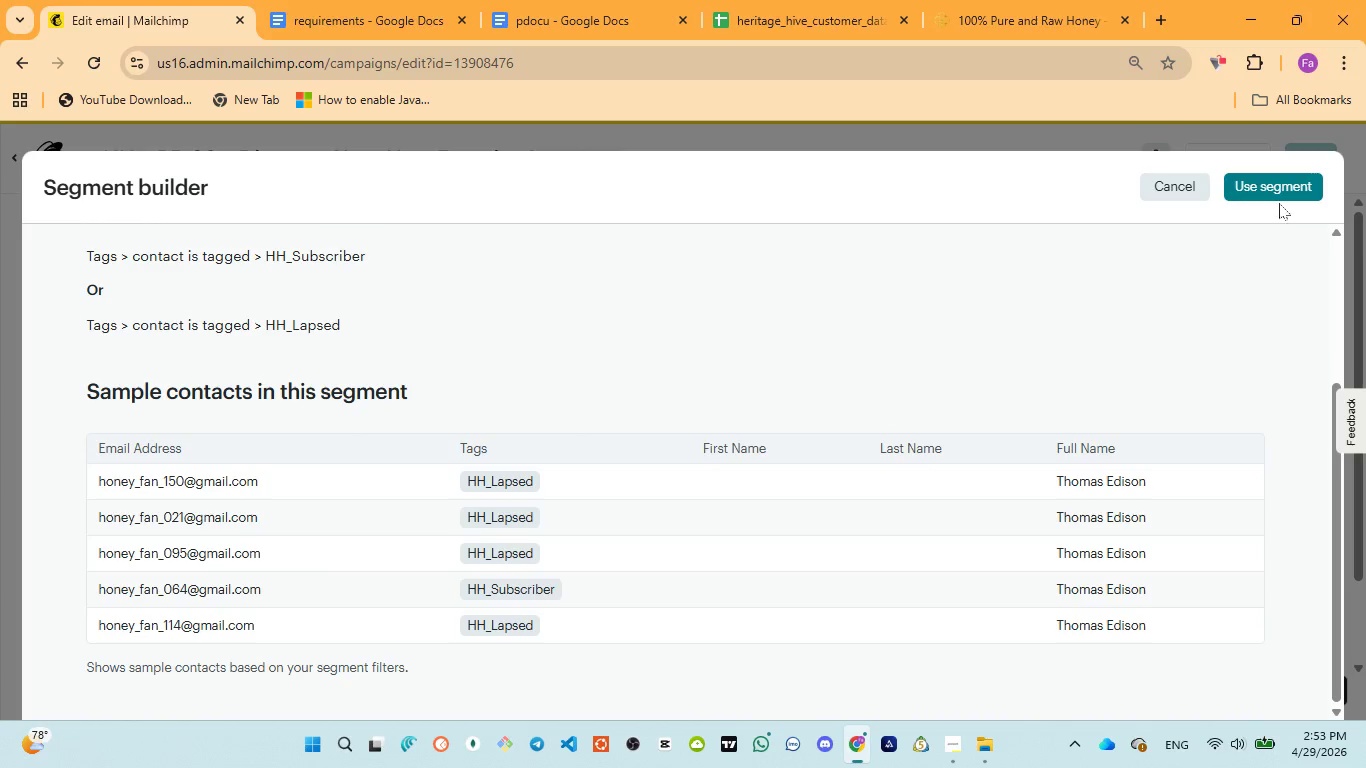 
left_click([1280, 186])
 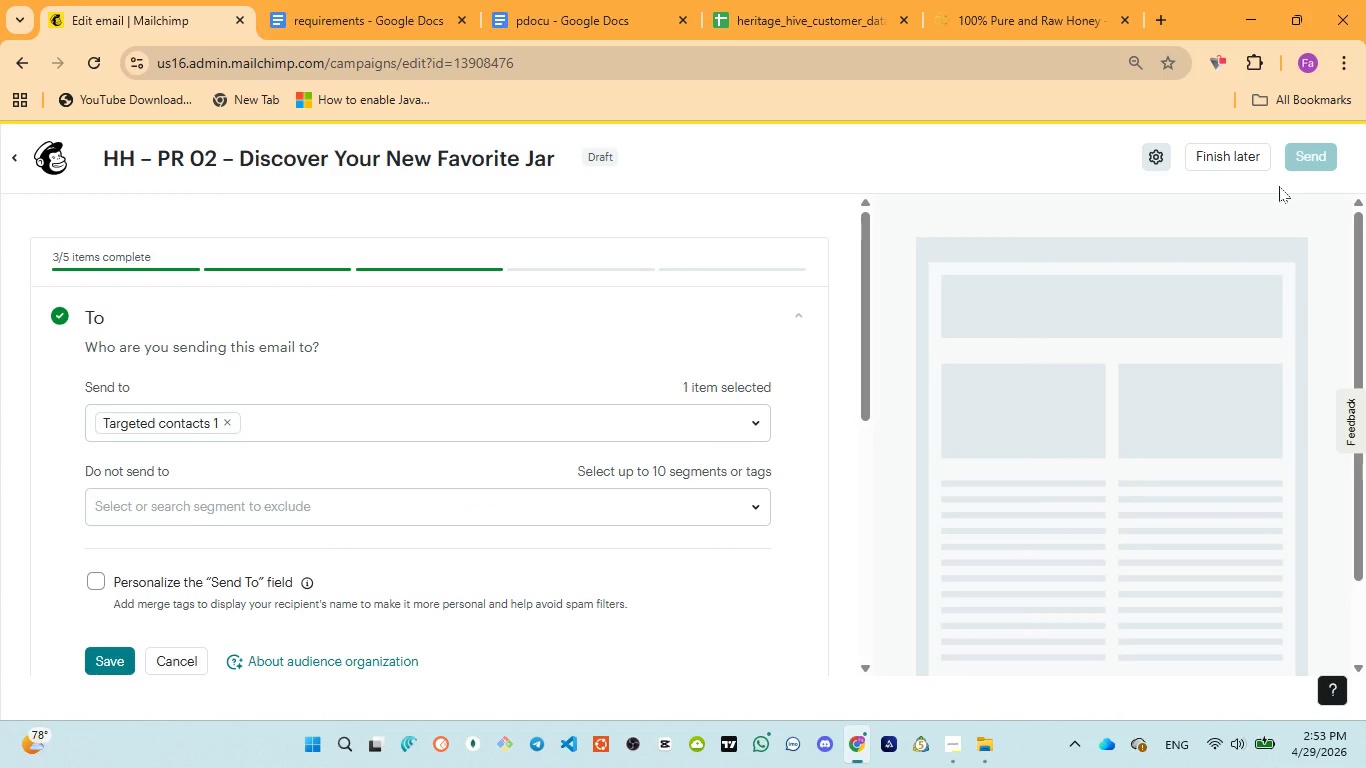 
wait(9.78)
 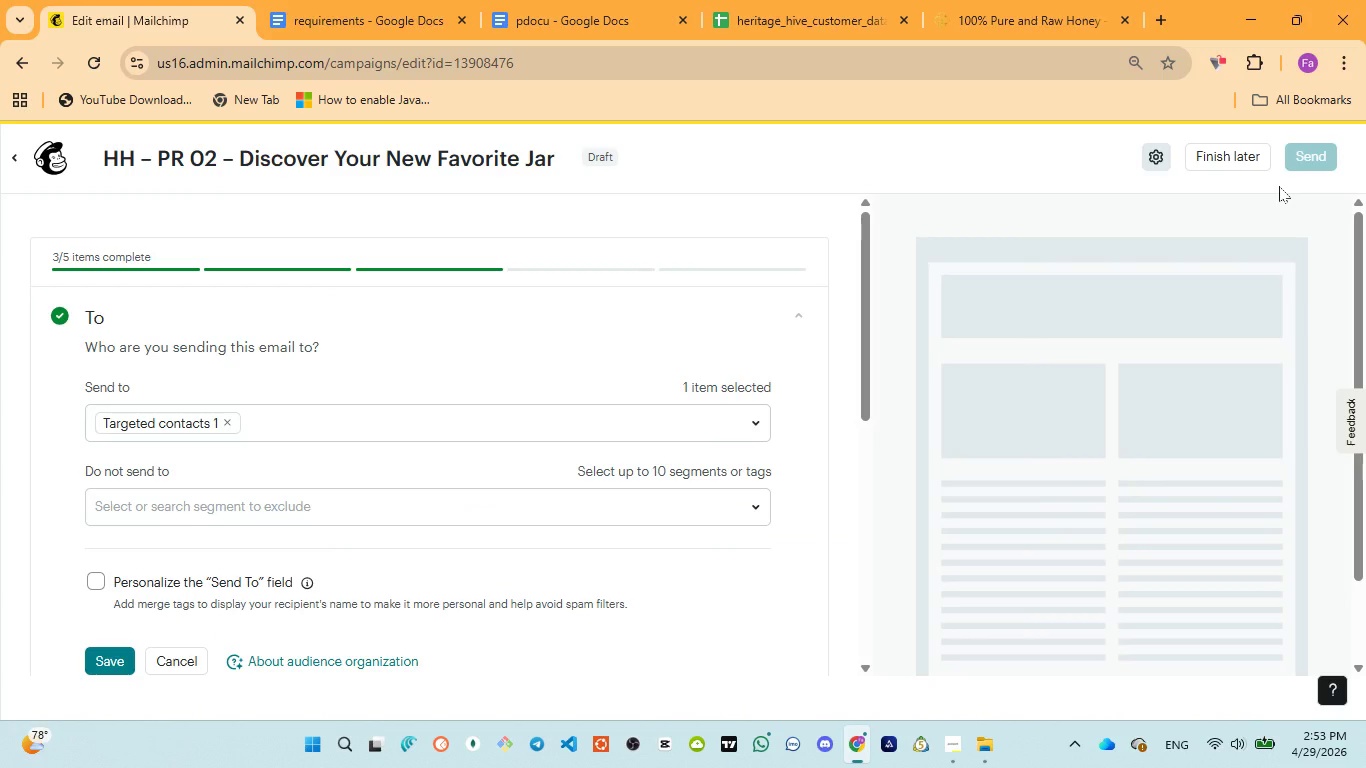 
left_click([113, 650])
 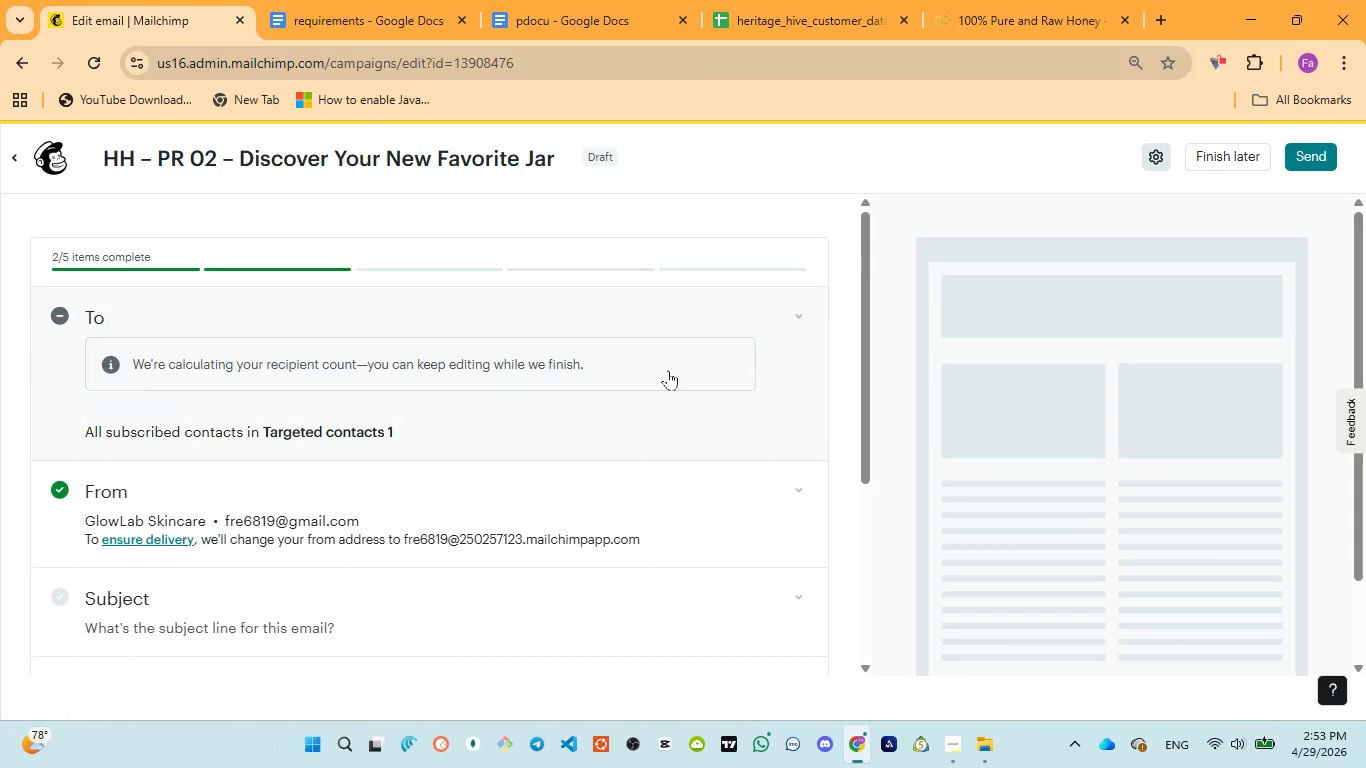 
scroll: coordinate [589, 360], scroll_direction: down, amount: 1.0
 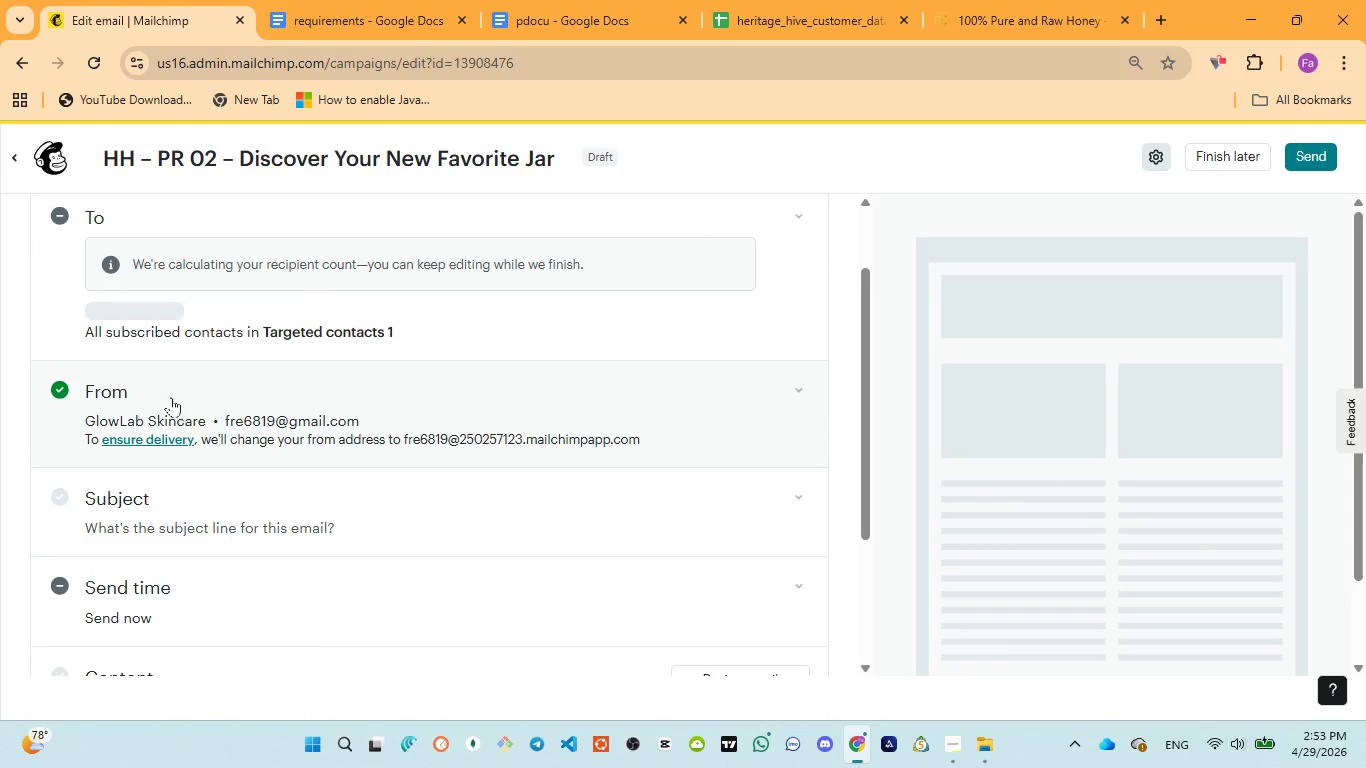 
left_click([160, 394])
 